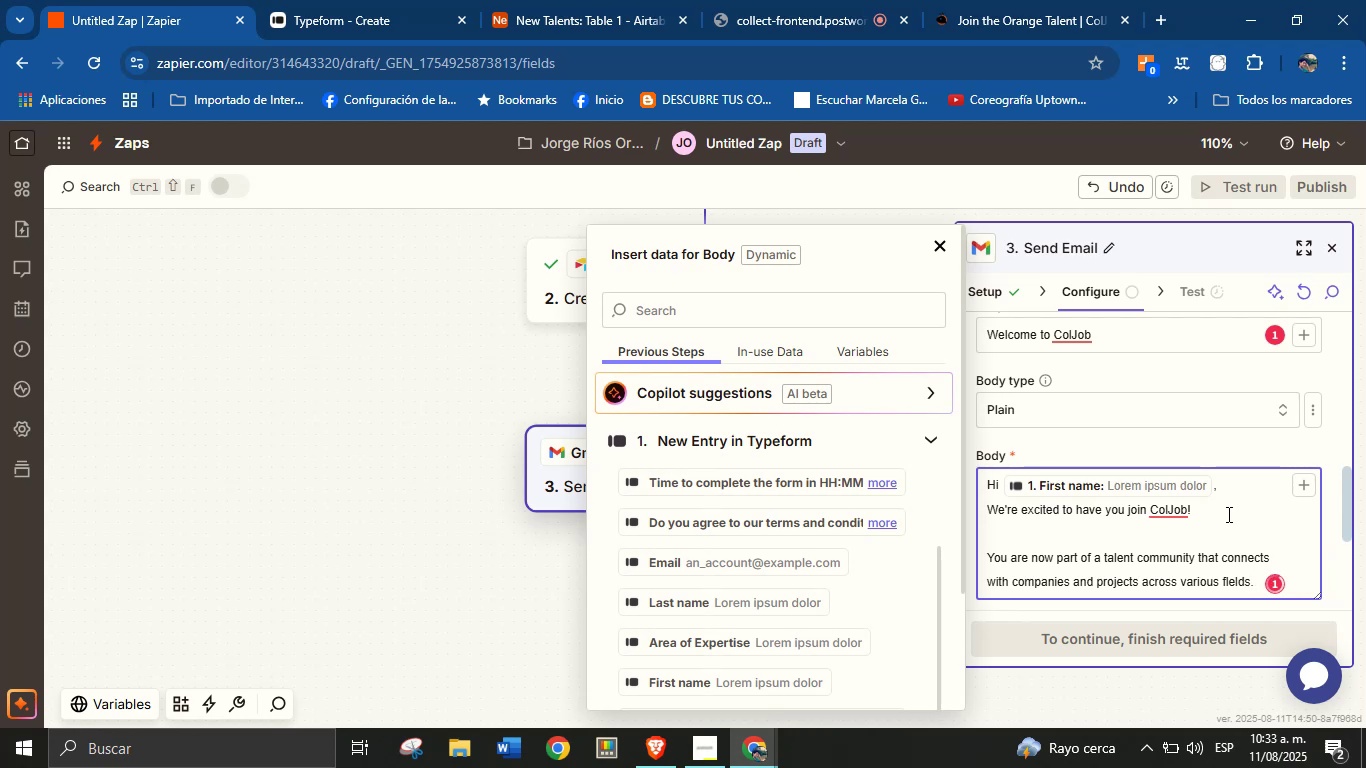 
key(Enter)
 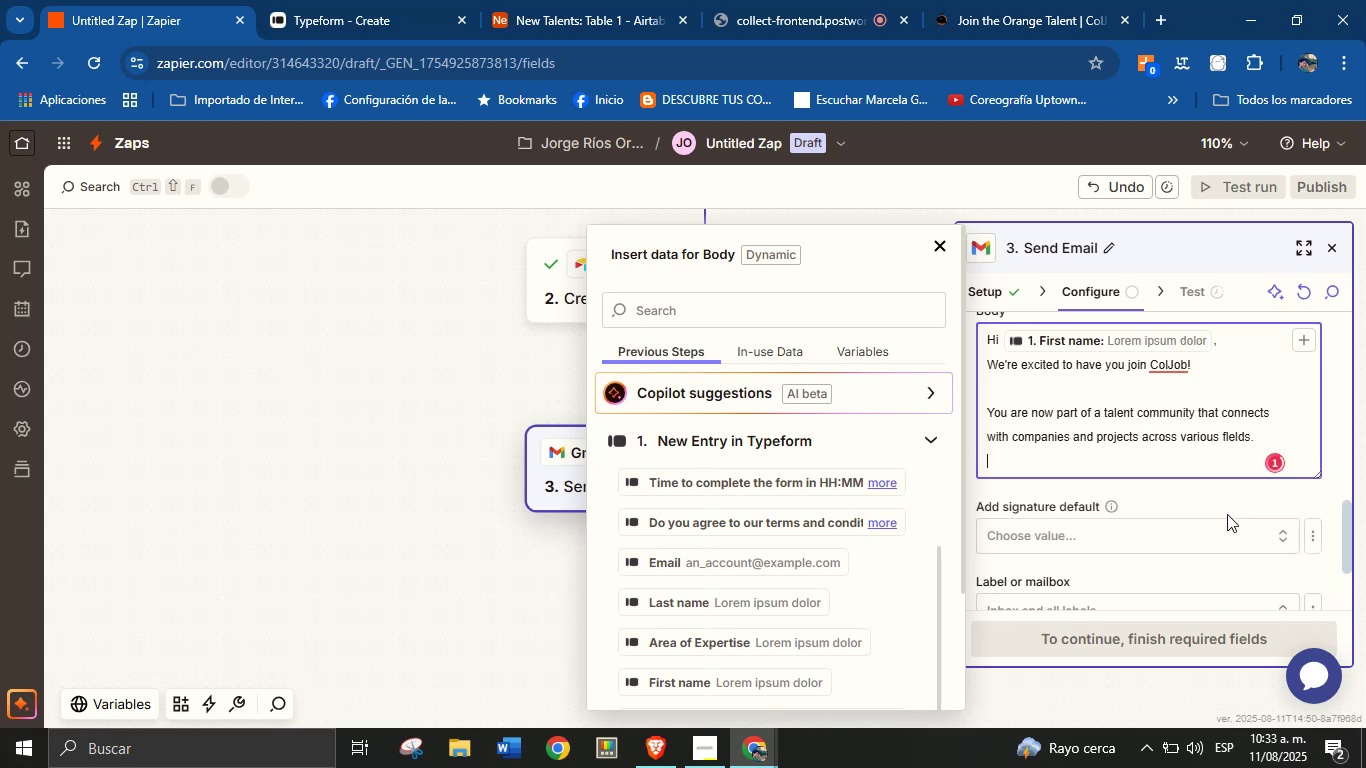 
key(Enter)
 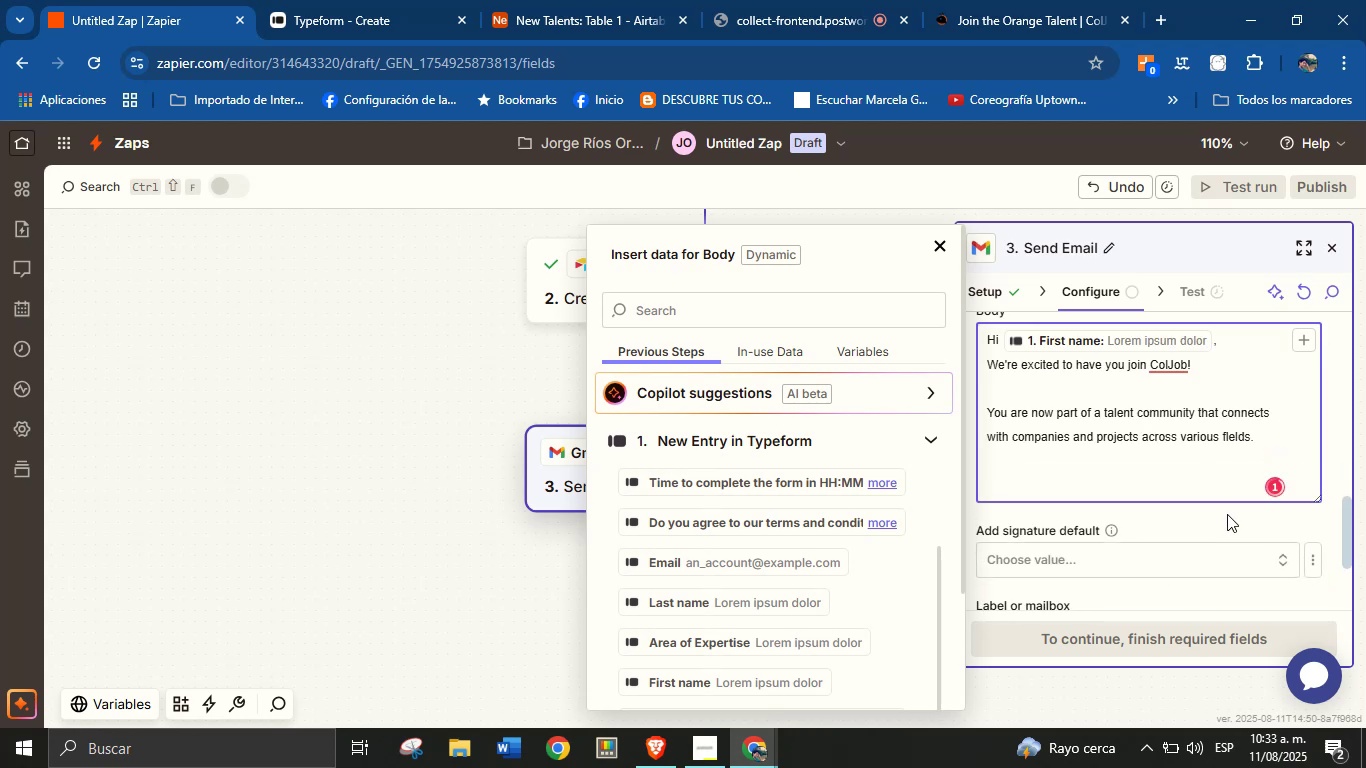 
type(You[ll soon receive more information so you can start showcasing your work and taking an)
key(Backspace)
type(dvantage of all the opportunities we have for you)
 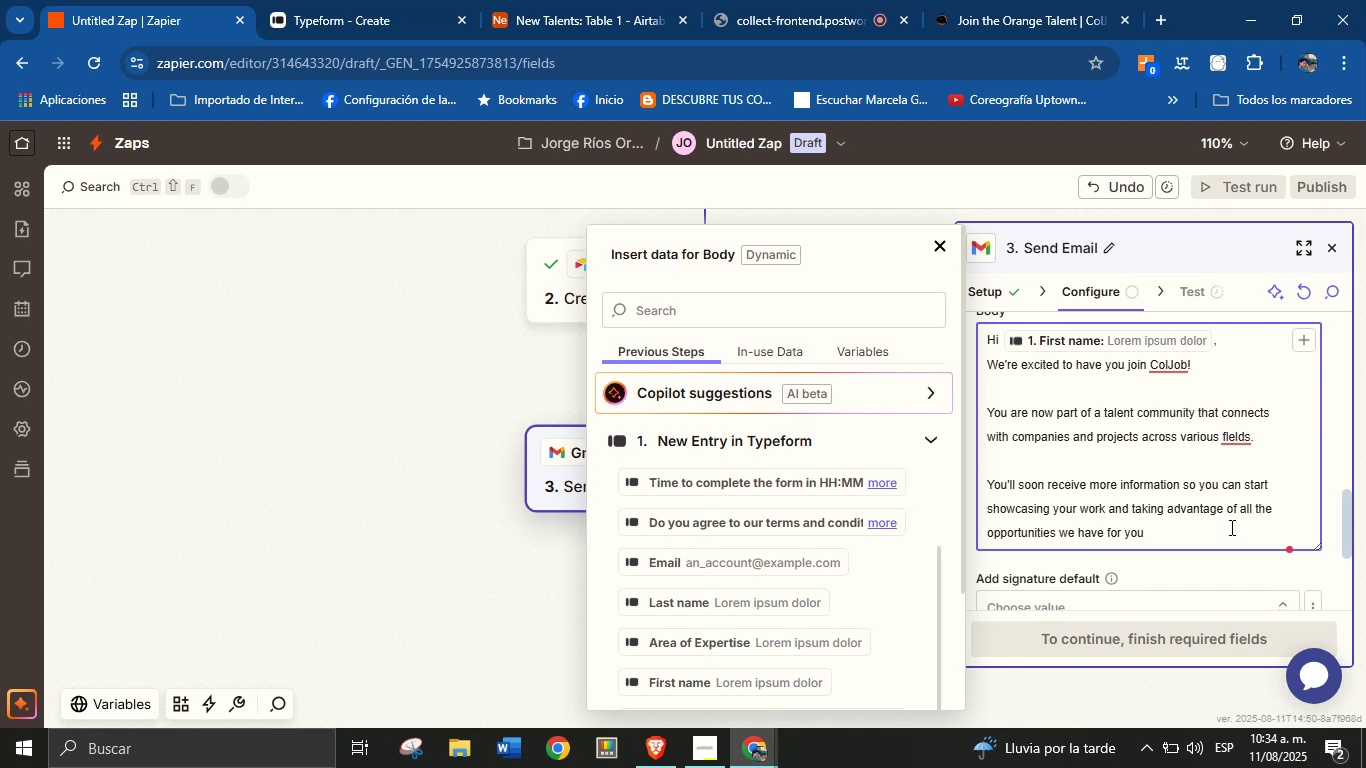 
wait(5.45)
 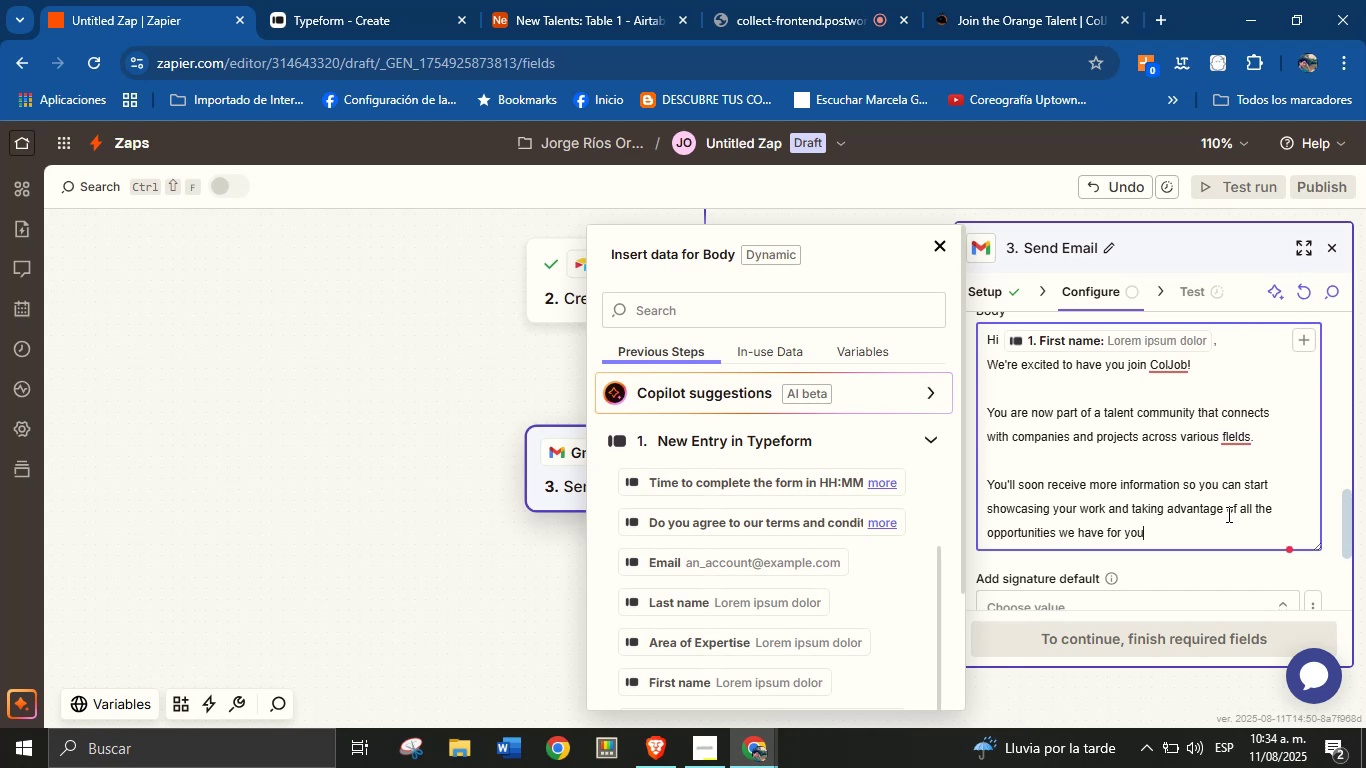 
key(Period)
 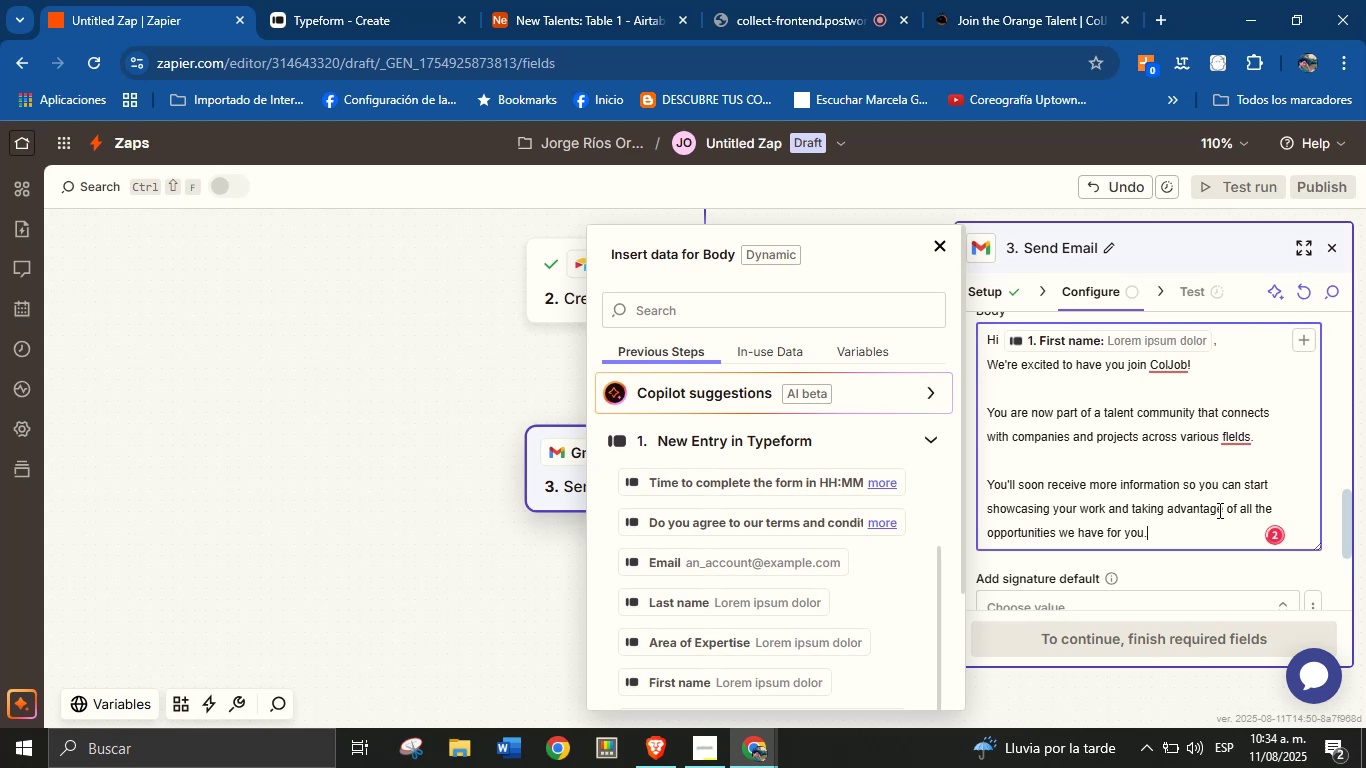 
key(Enter)
 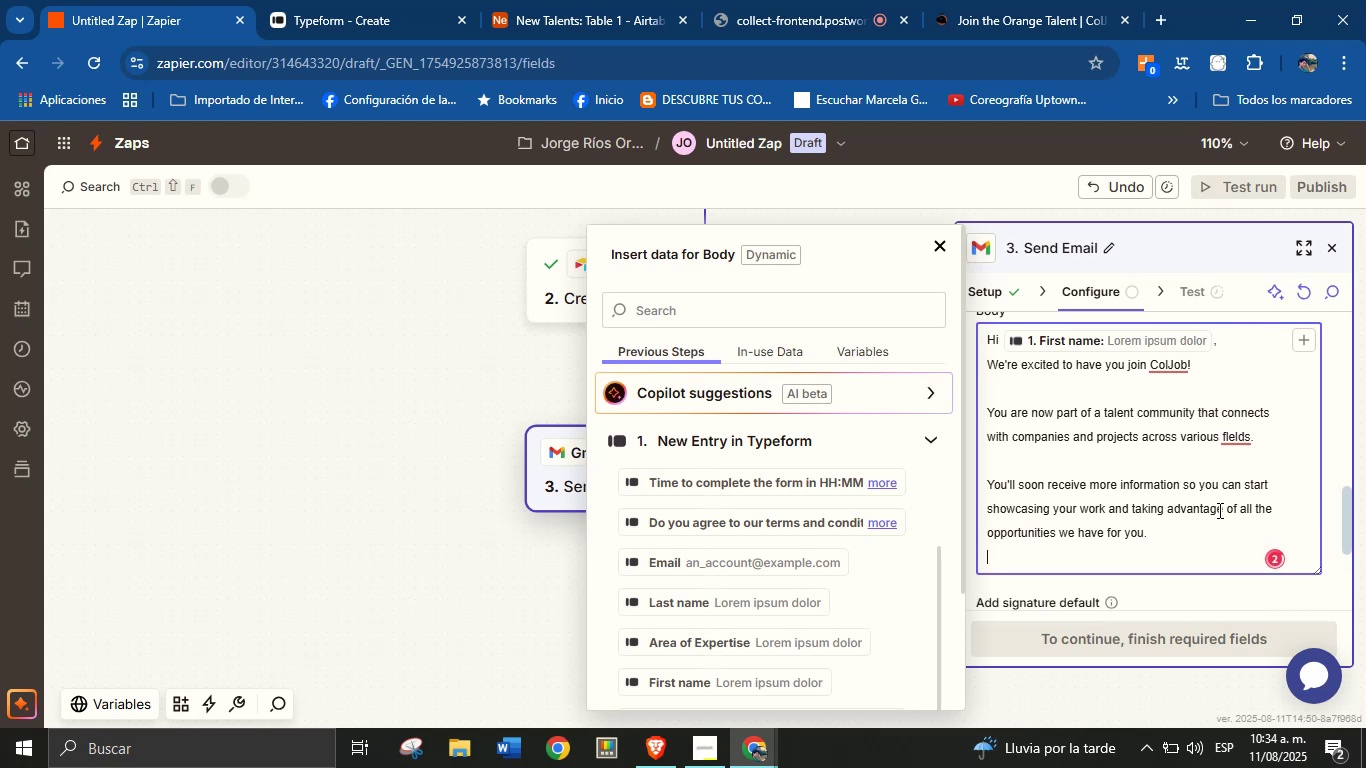 
key(Enter)
 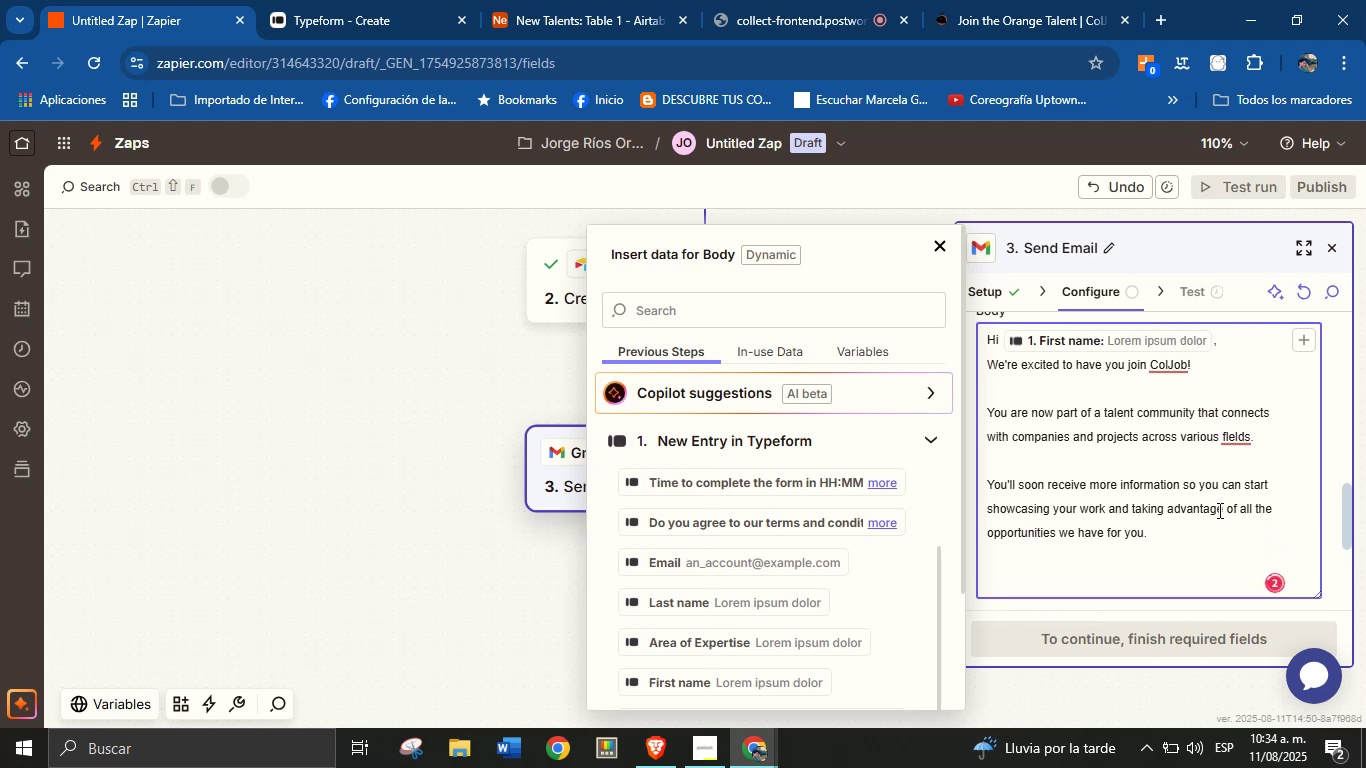 
type(Welcome aboard,)
 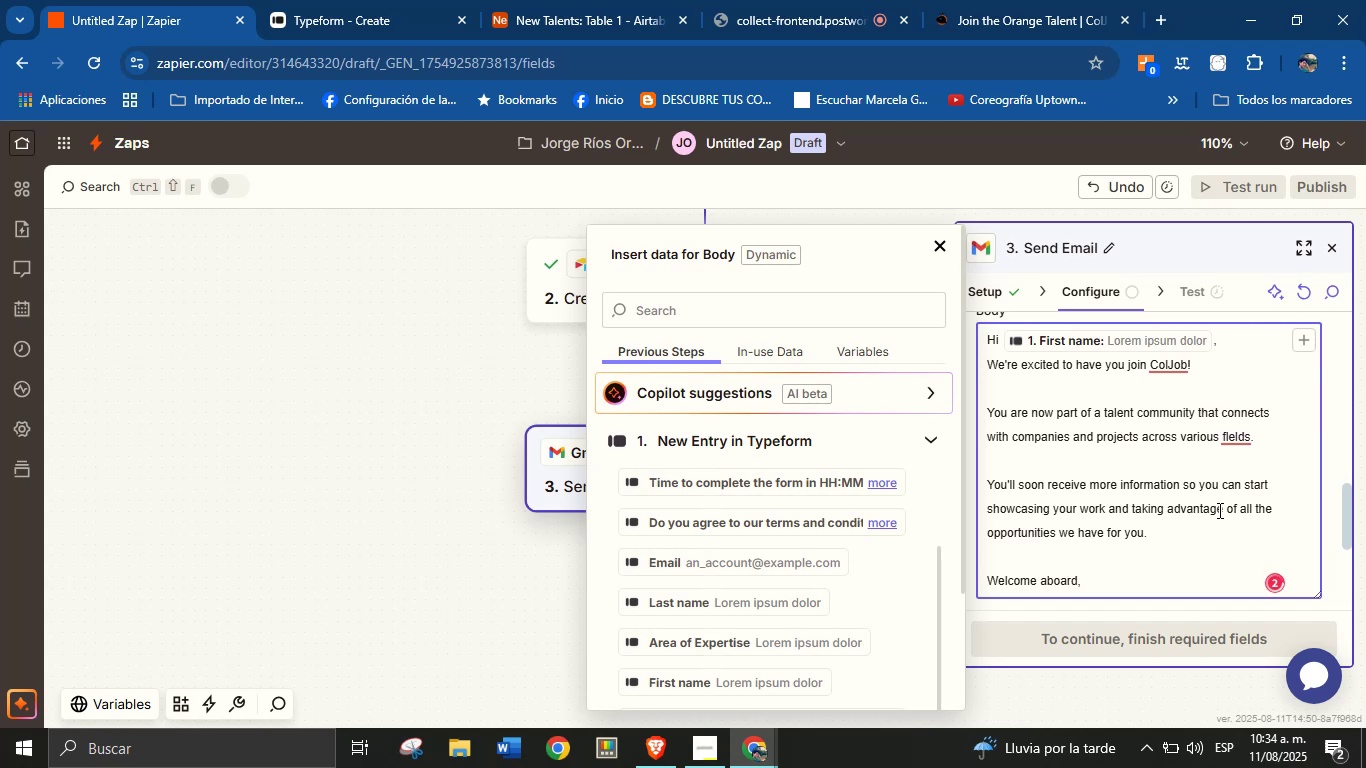 
key(Enter)
 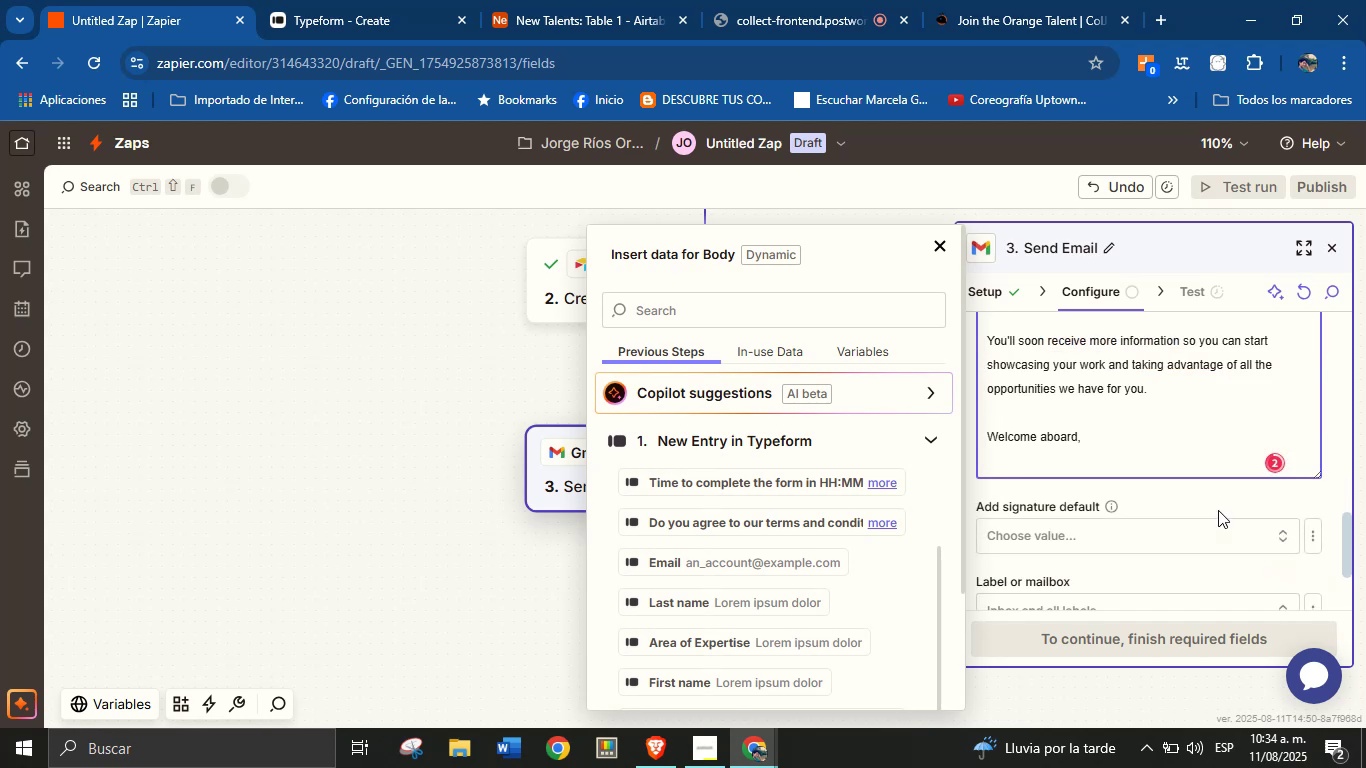 
type(The ColJob Team.)
 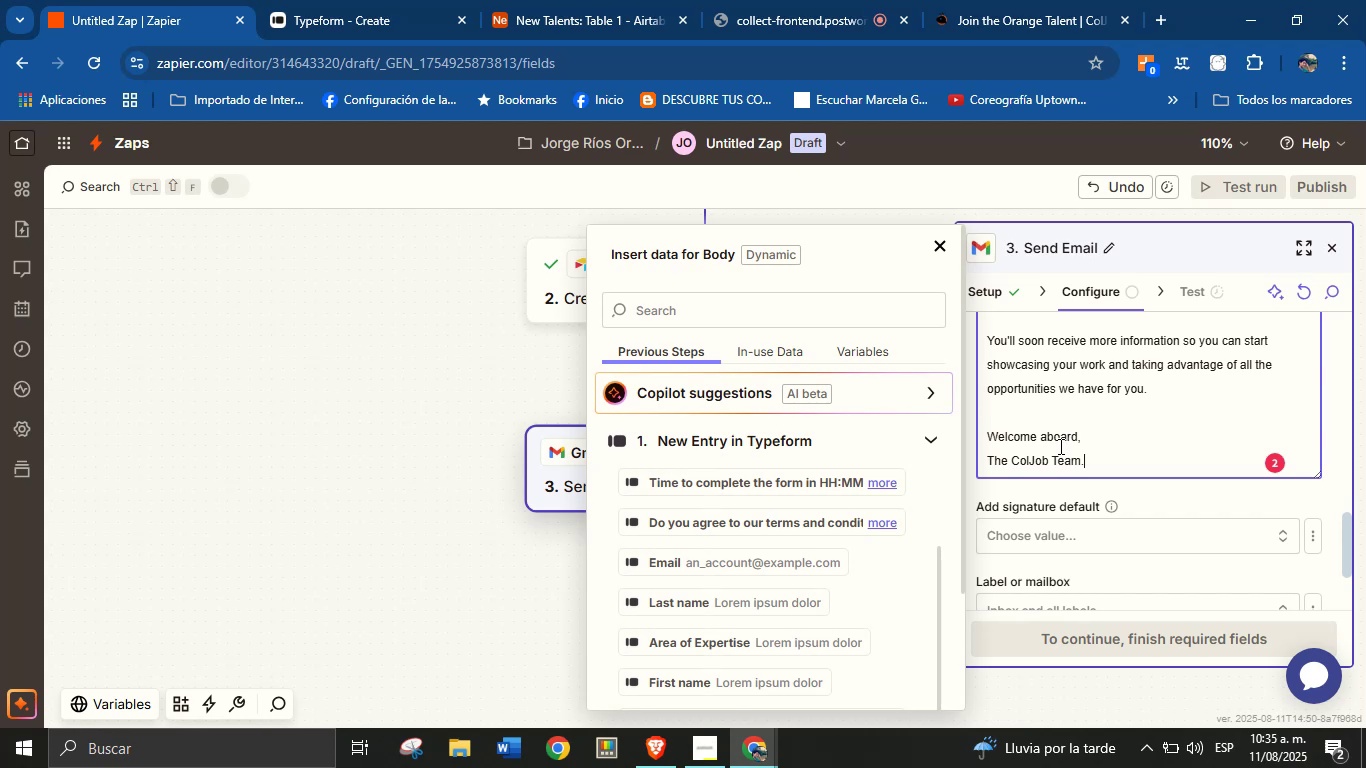 
double_click([1059, 456])
 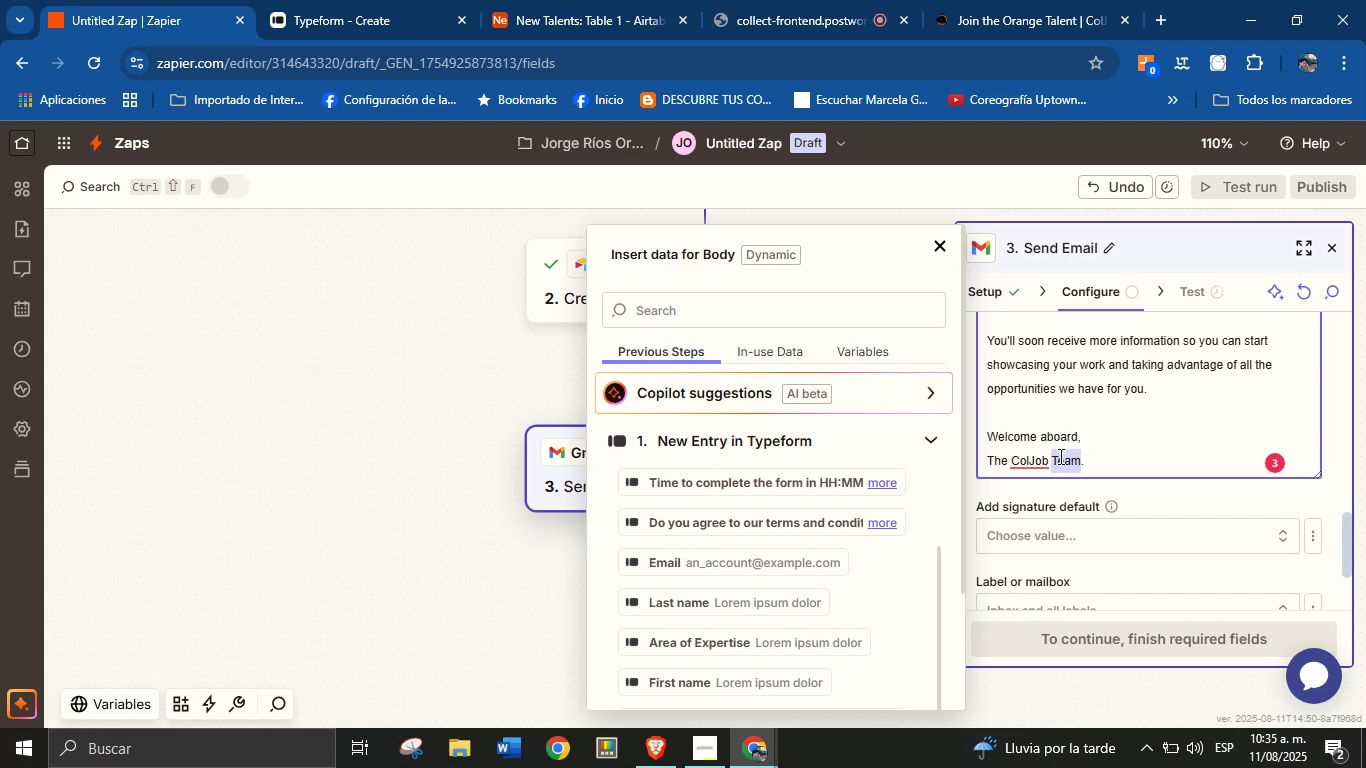 
triple_click([1059, 456])
 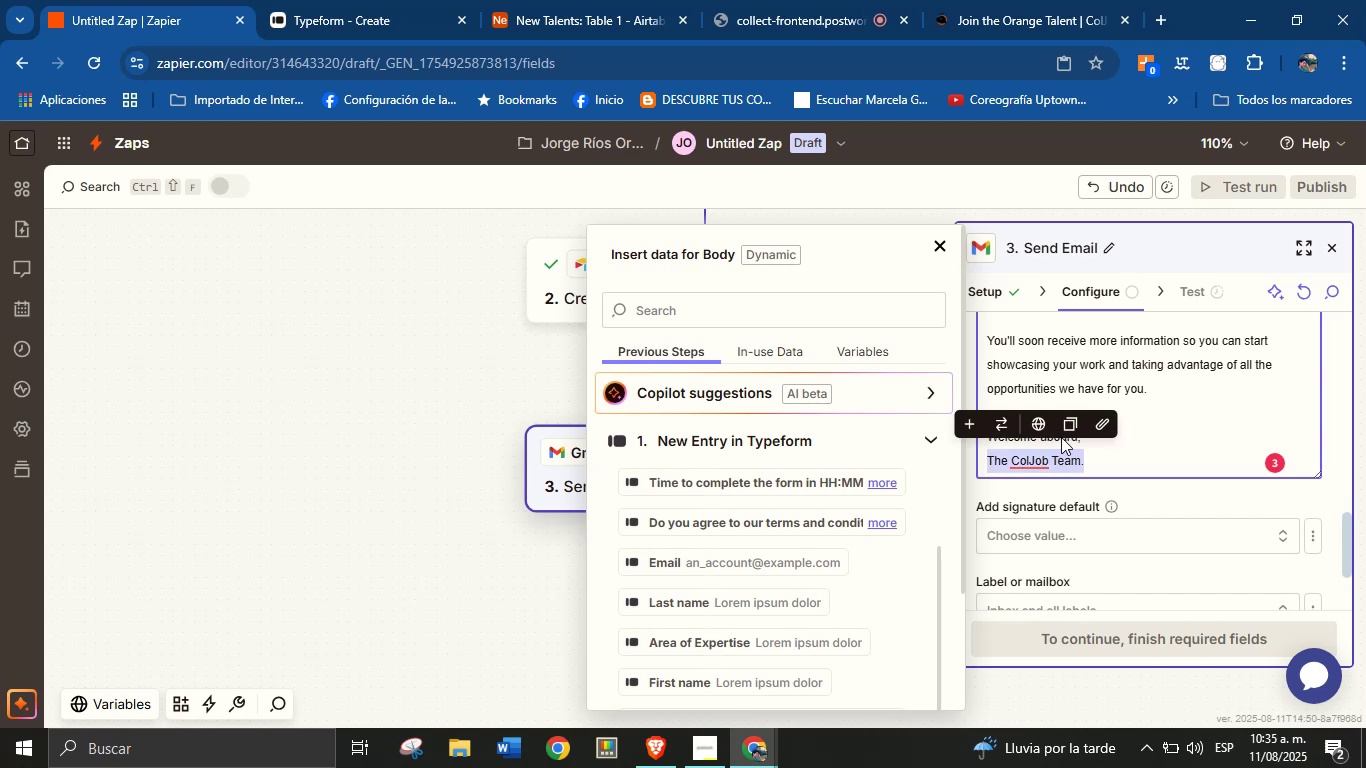 
mouse_move([987, 424])
 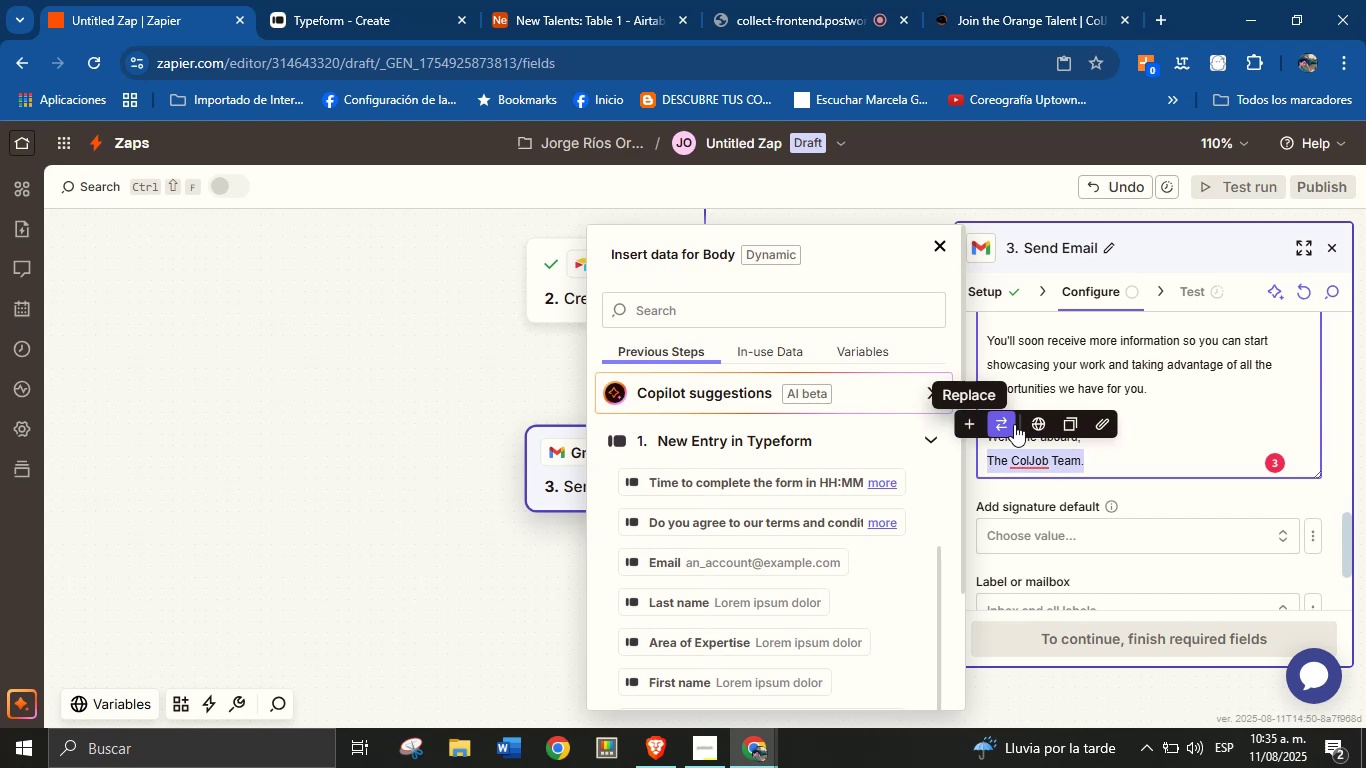 
mouse_move([1073, 423])
 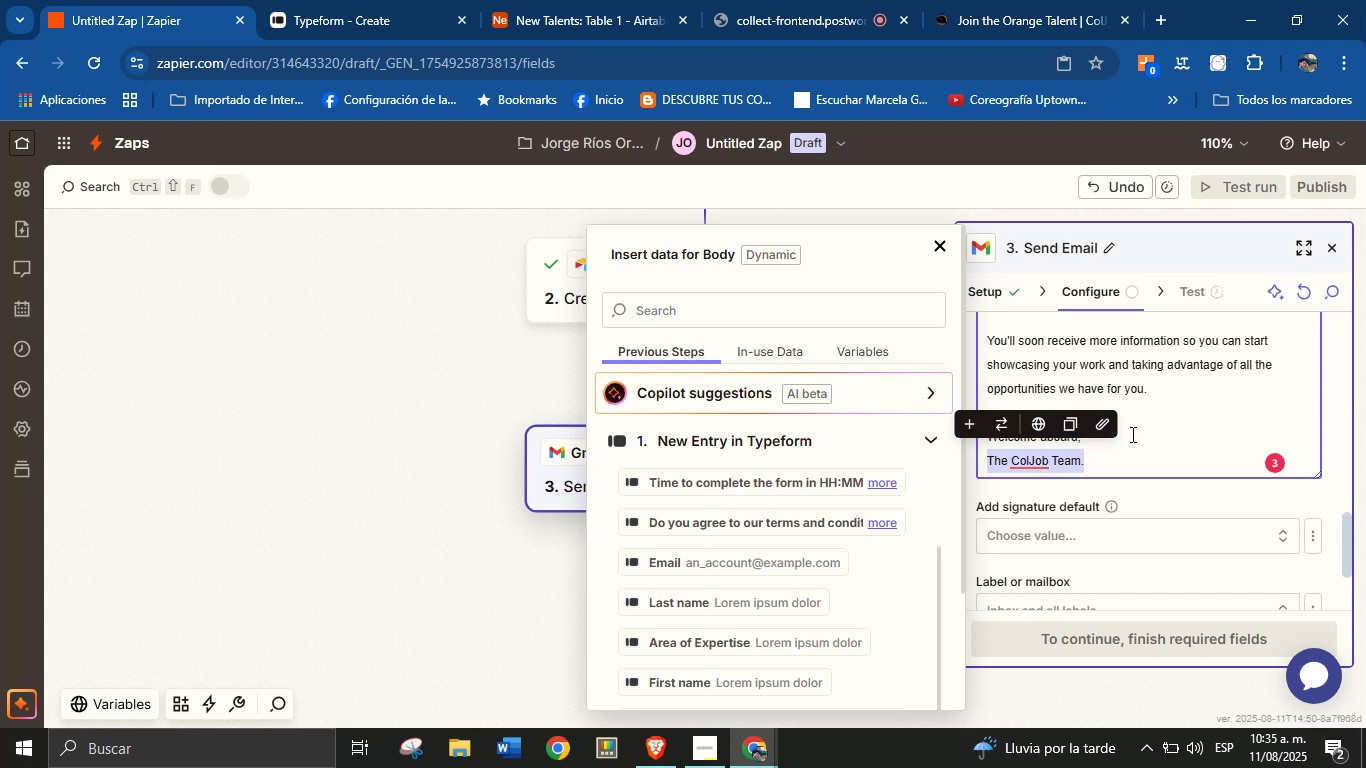 
scroll: coordinate [1153, 448], scroll_direction: up, amount: 5.0
 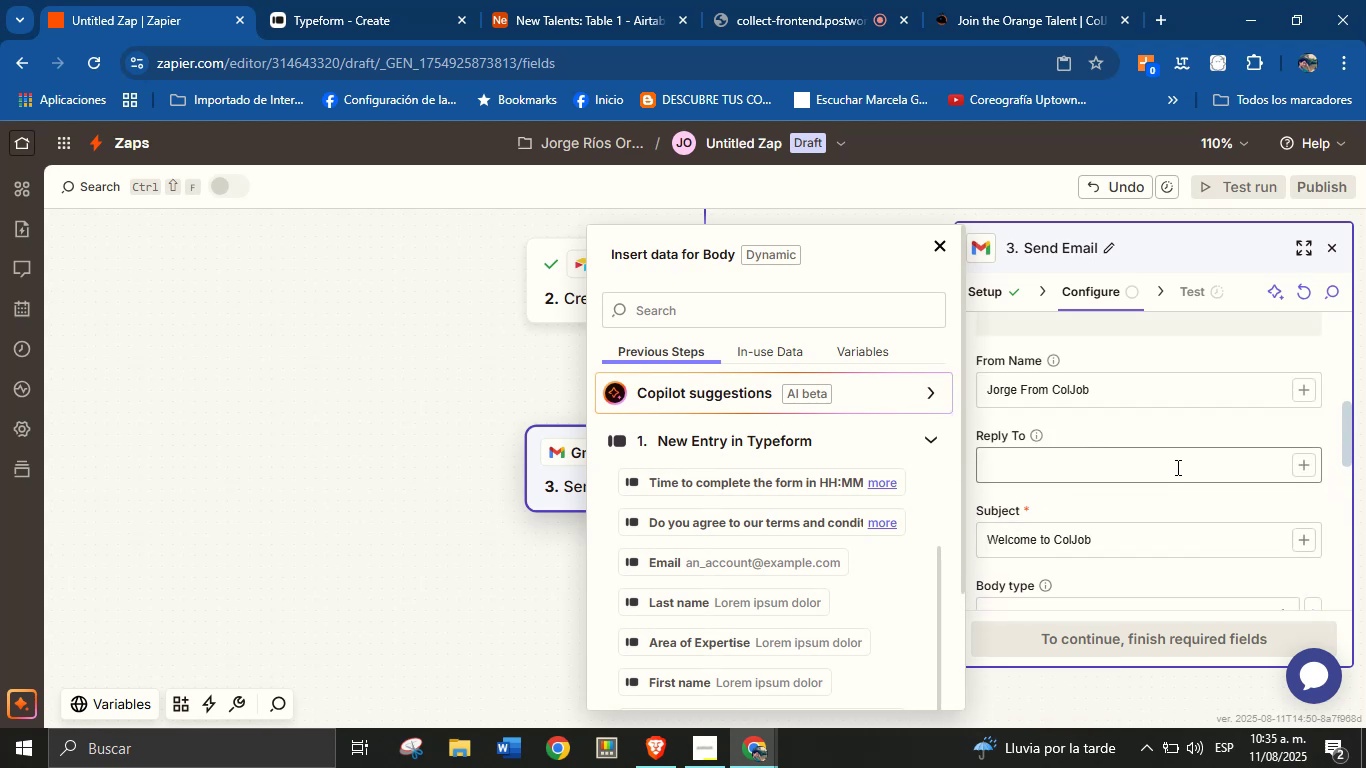 
scroll: coordinate [1181, 474], scroll_direction: down, amount: 3.0
 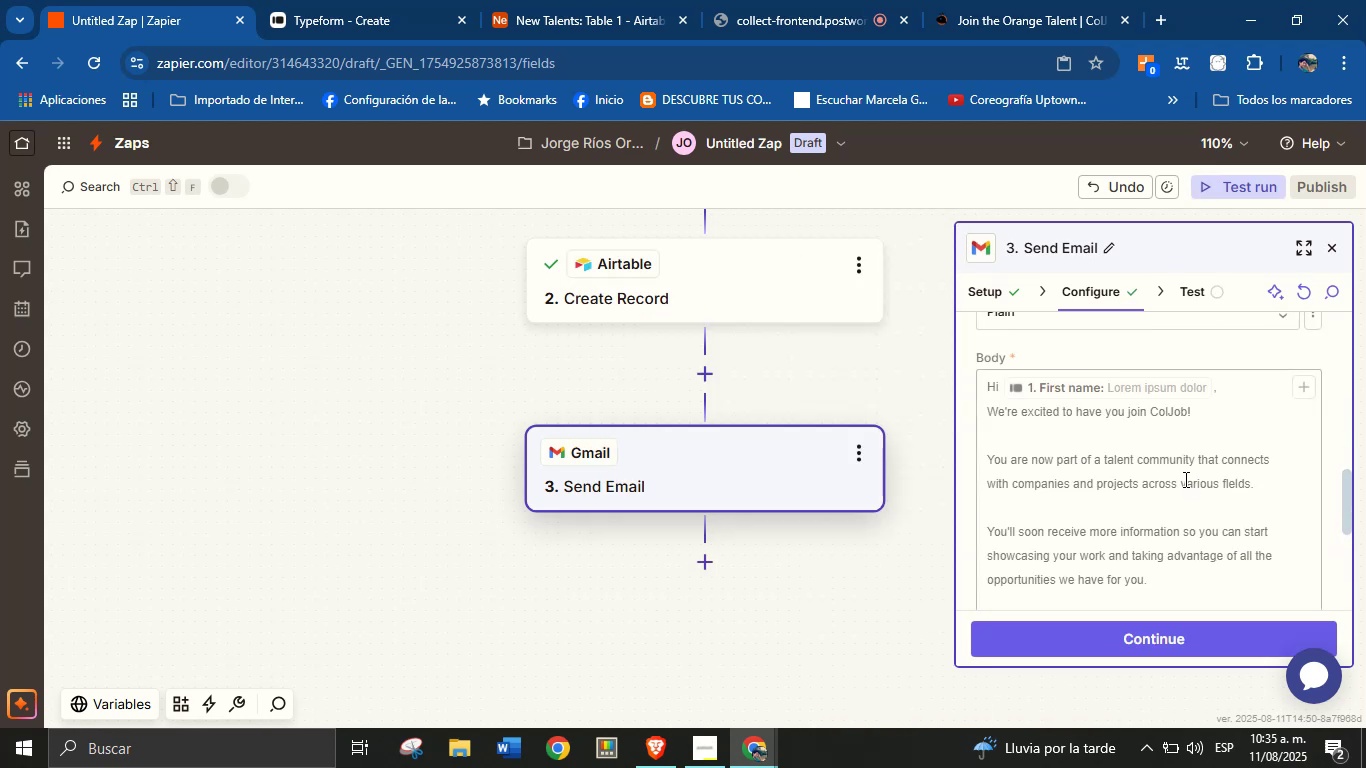 
scroll: coordinate [1182, 469], scroll_direction: none, amount: 0.0
 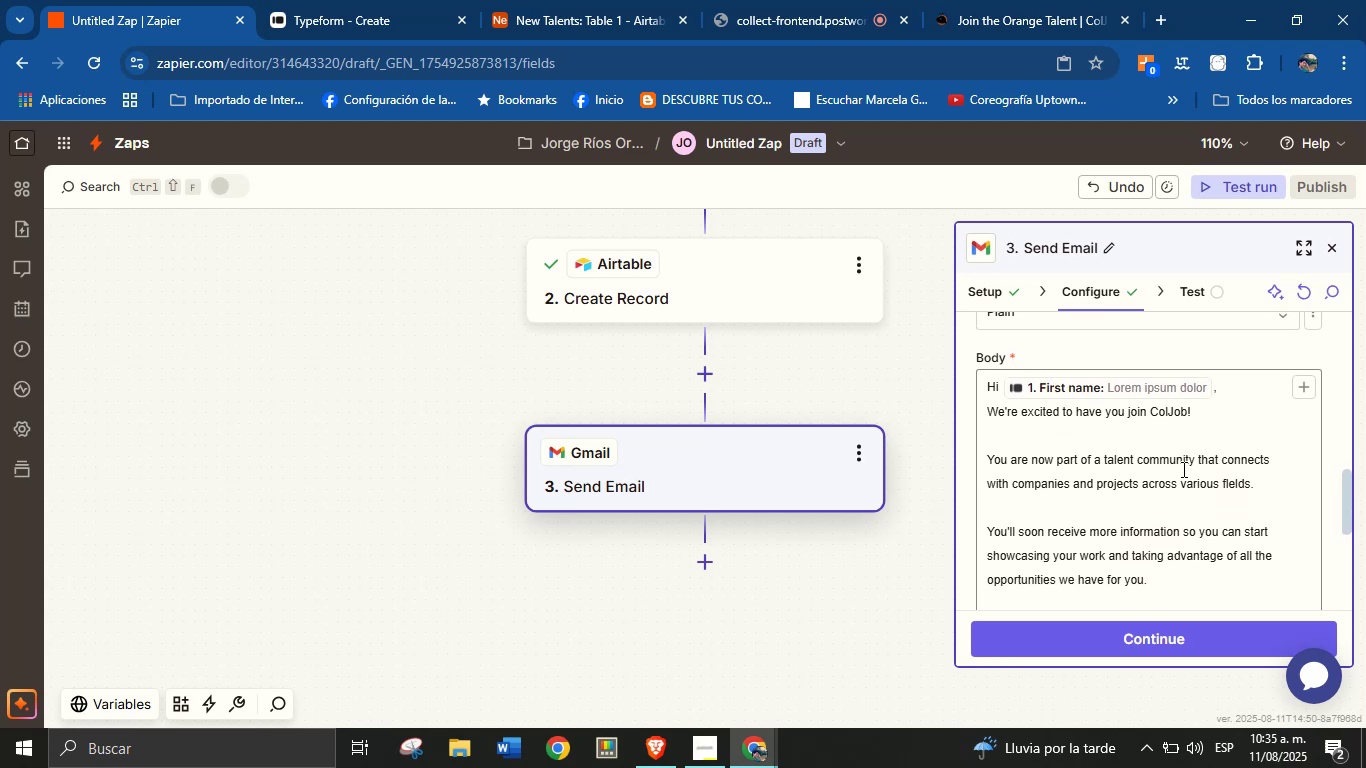 
left_click([1182, 469])
 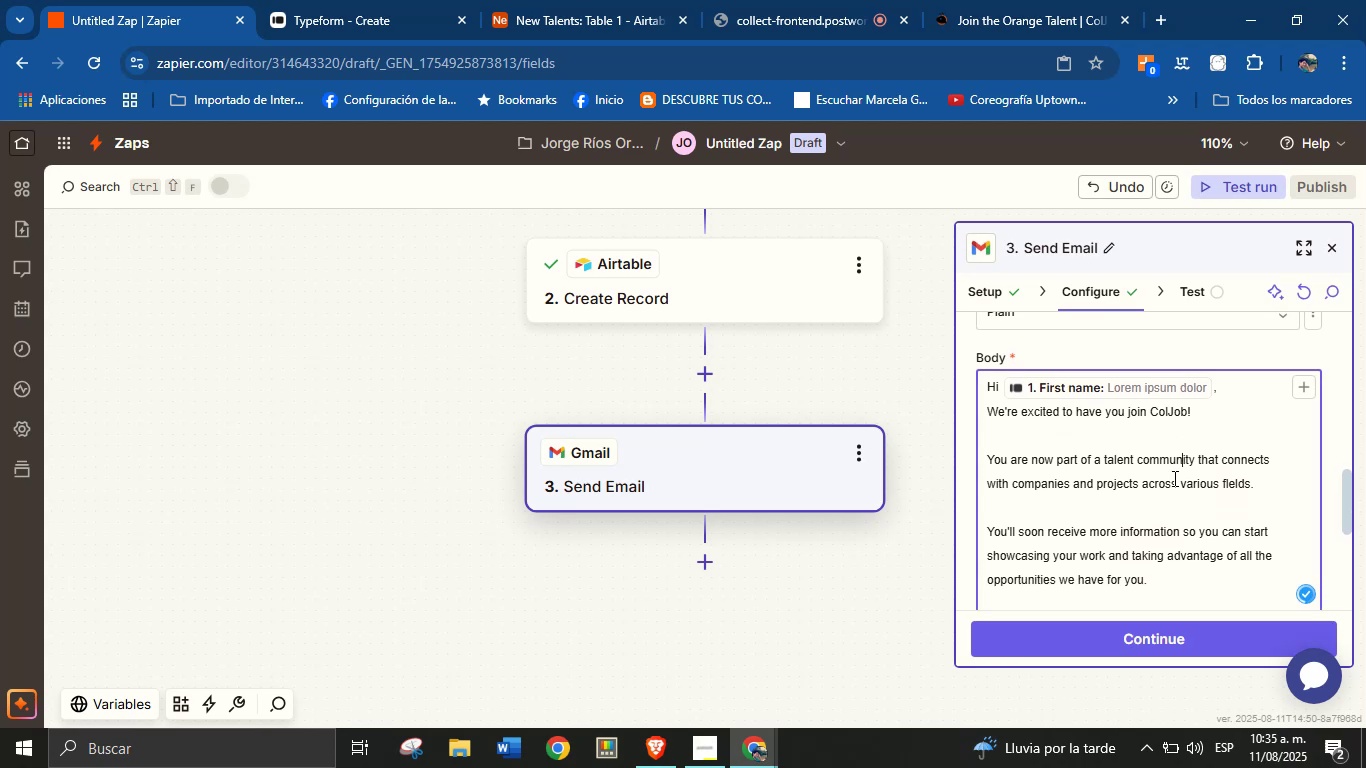 
scroll: coordinate [1171, 489], scroll_direction: down, amount: 3.0
 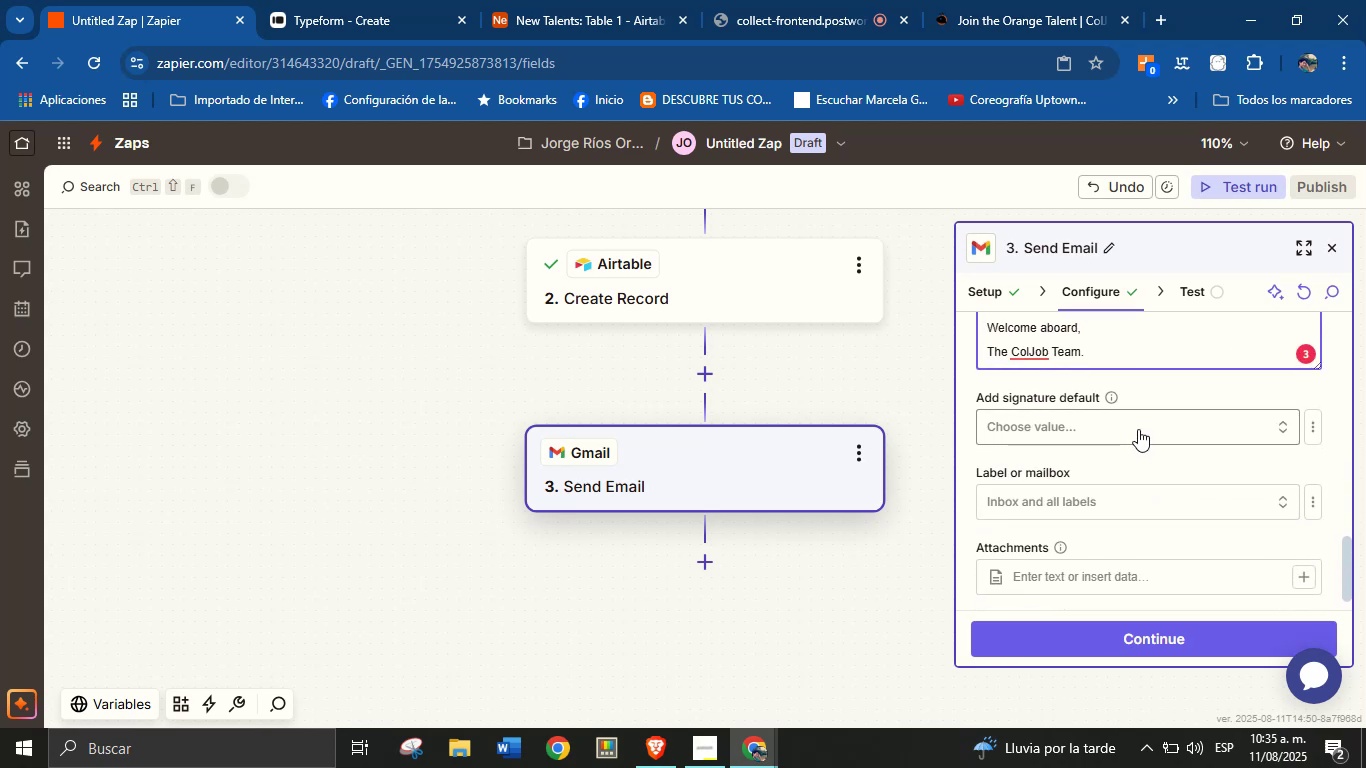 
left_click([1138, 429])
 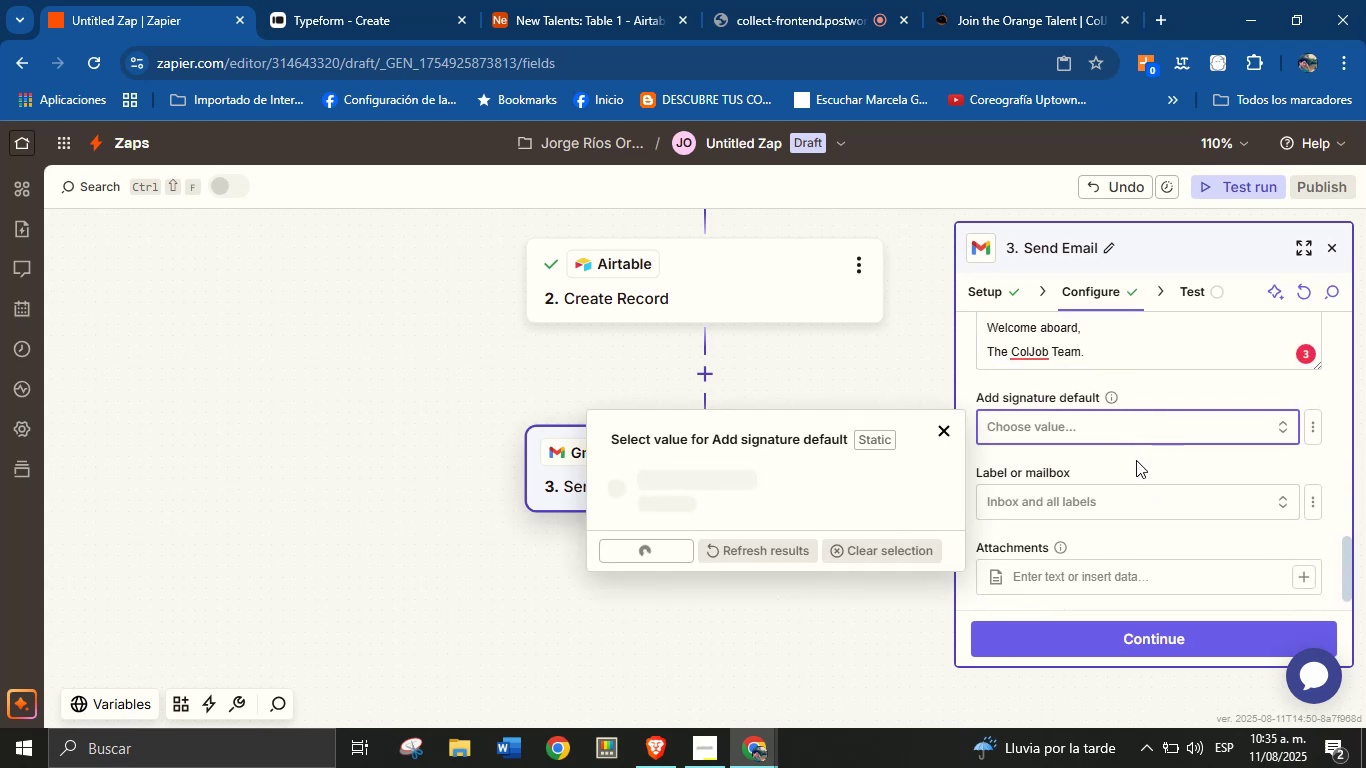 
left_click([1136, 460])
 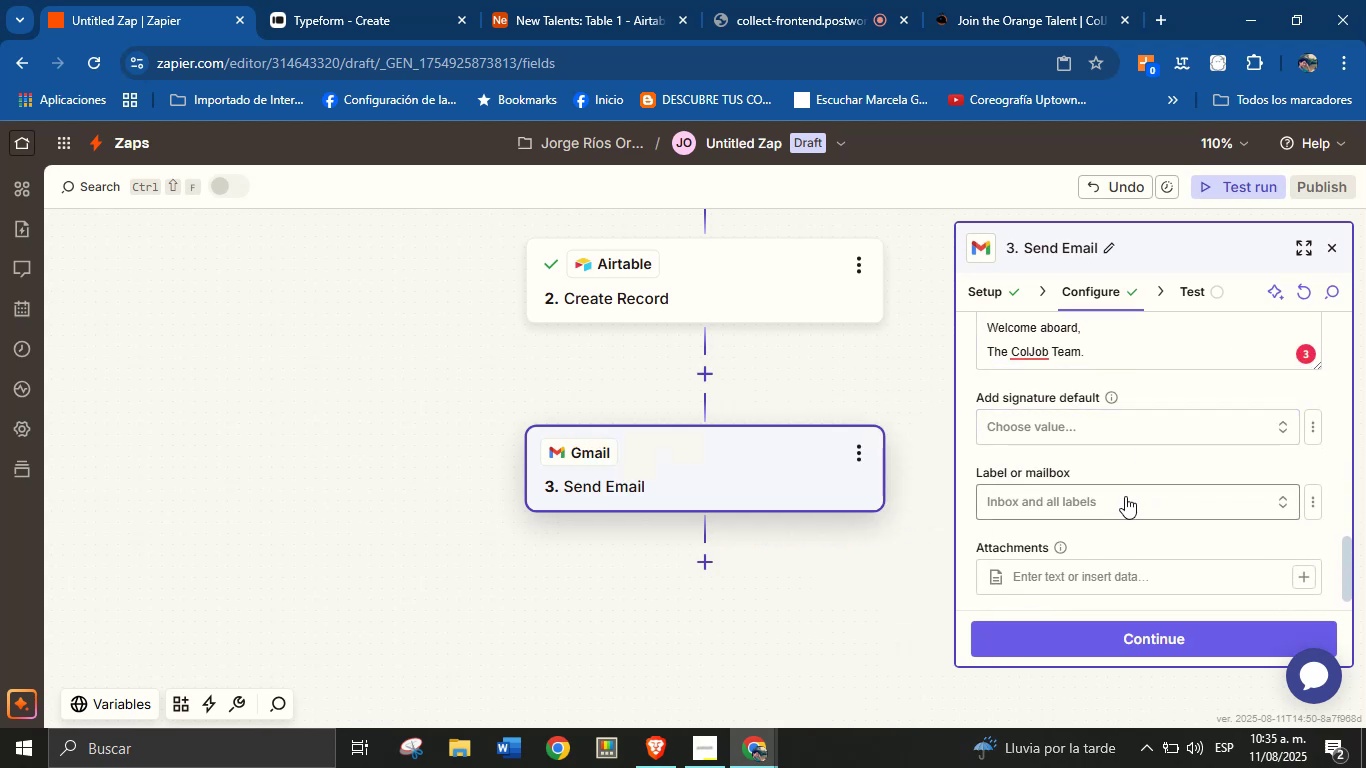 
scroll: coordinate [1139, 479], scroll_direction: down, amount: 3.0
 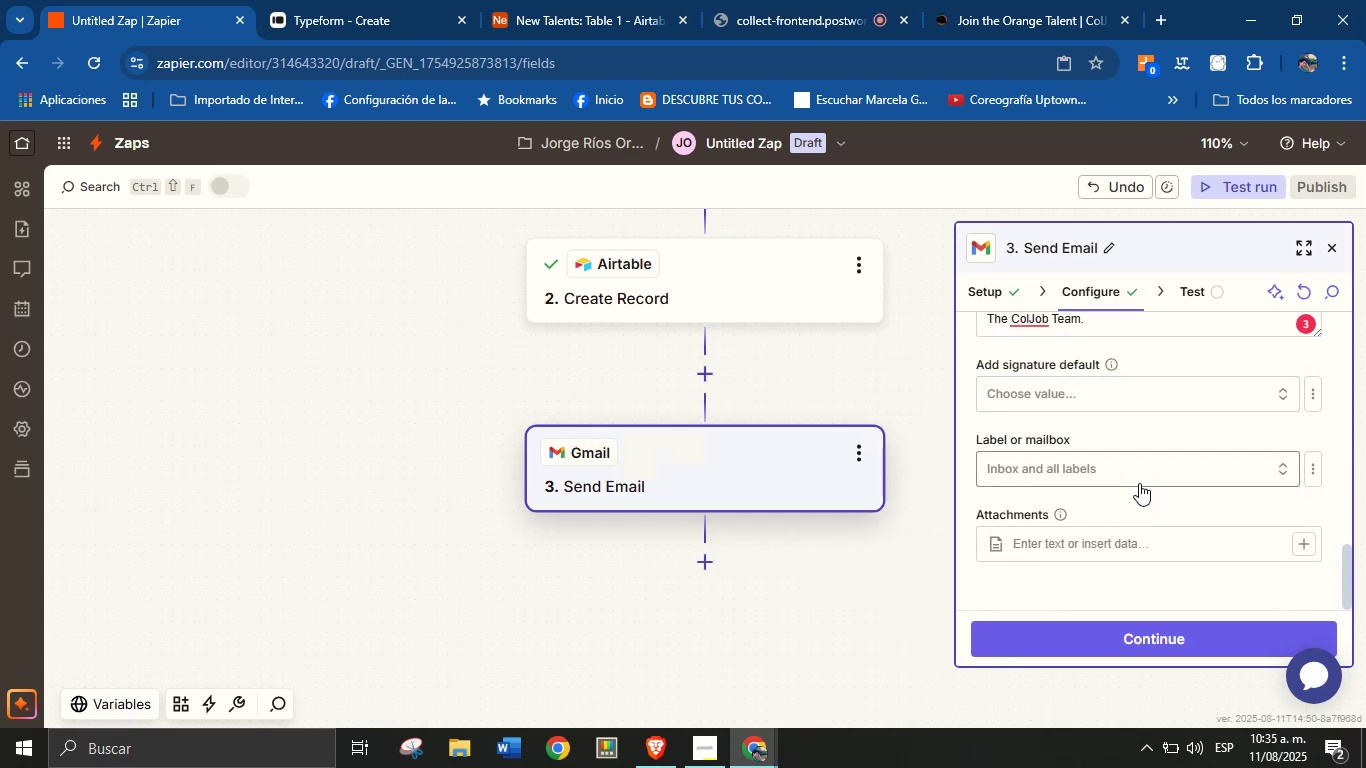 
scroll: coordinate [1153, 456], scroll_direction: up, amount: 5.0
 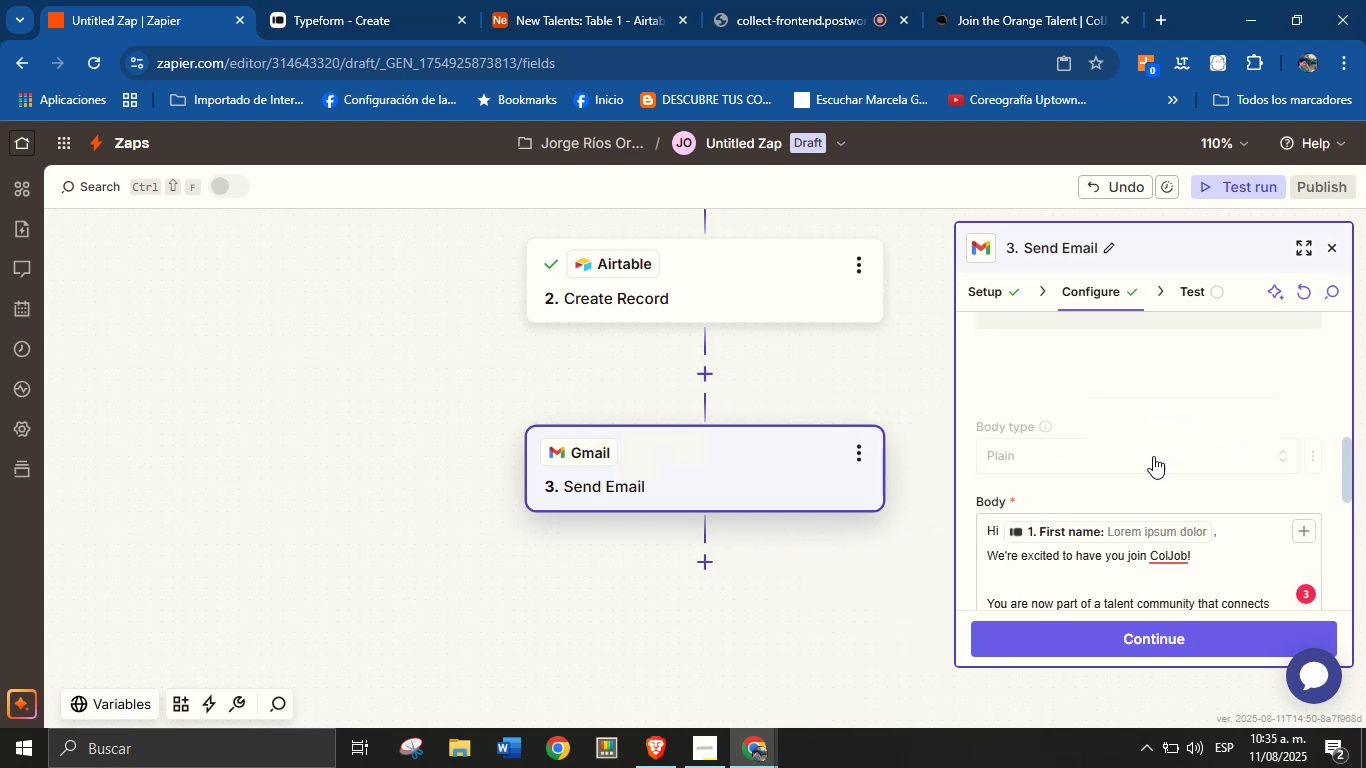 
scroll: coordinate [1153, 453], scroll_direction: down, amount: 1.0
 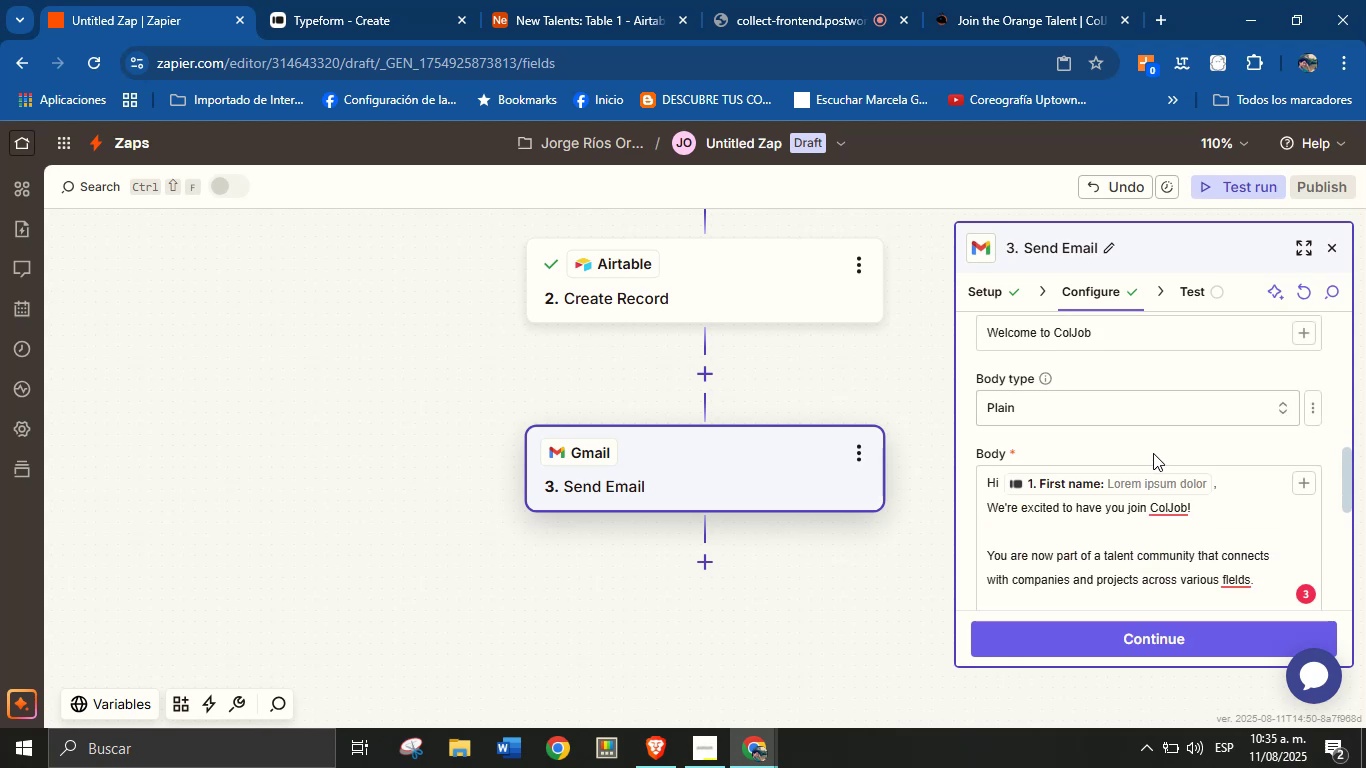 
scroll: coordinate [1153, 453], scroll_direction: up, amount: 3.0
 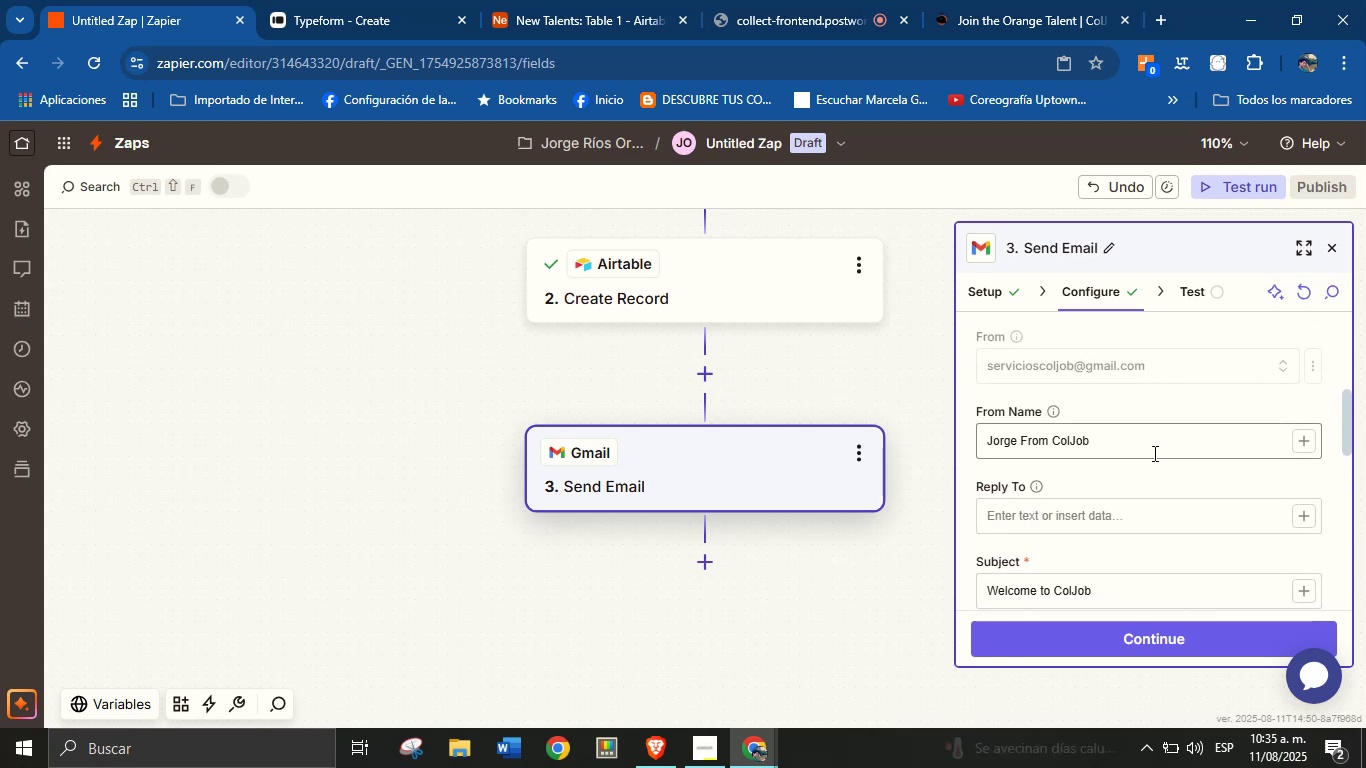 
scroll: coordinate [1153, 454], scroll_direction: none, amount: 0.0
 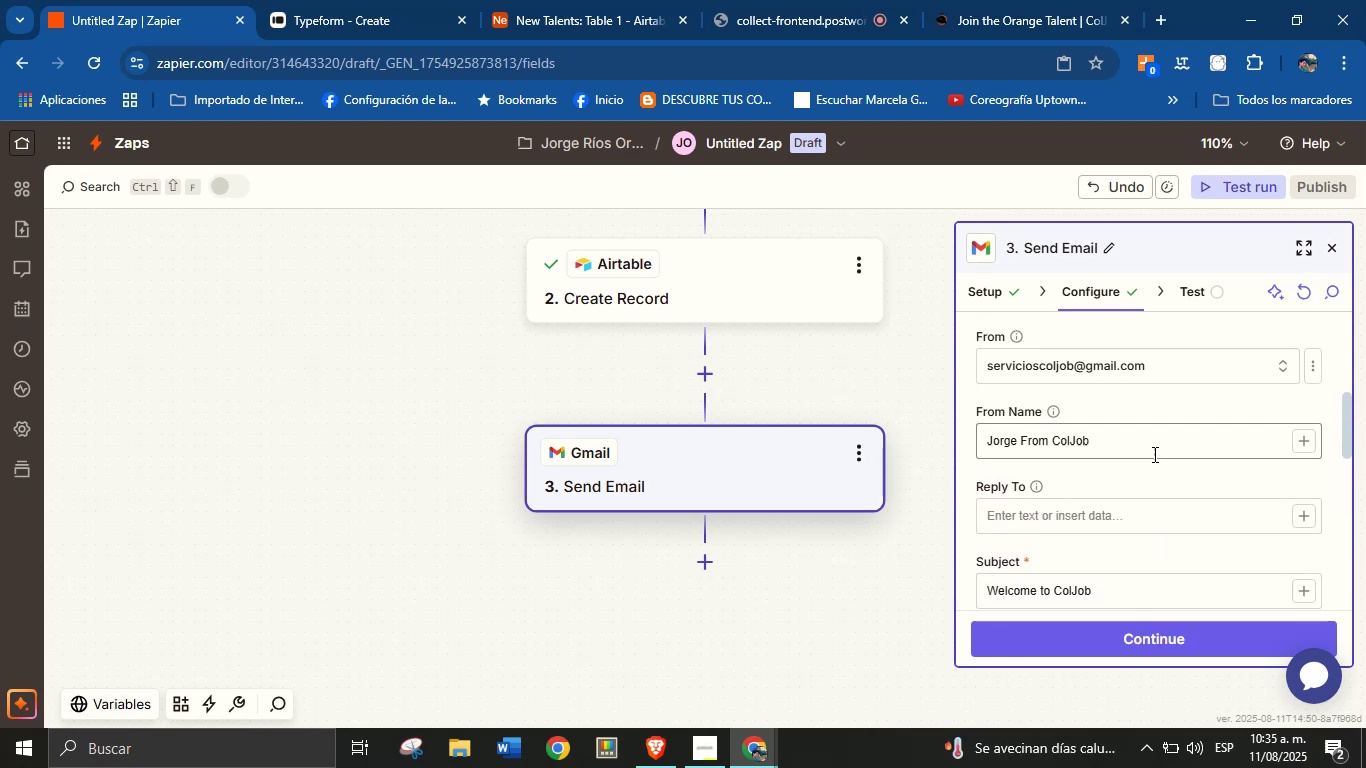 
scroll: coordinate [1161, 370], scroll_direction: up, amount: 3.0
 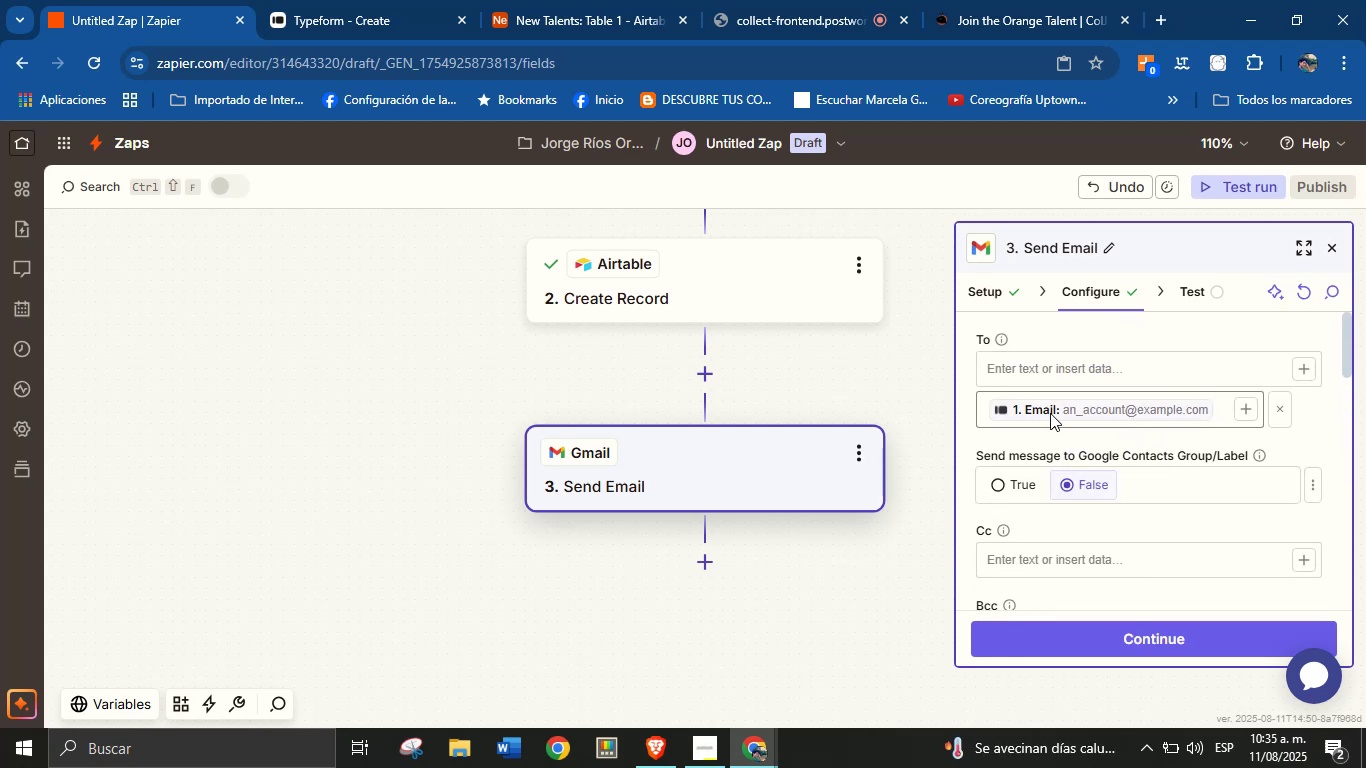 
left_click([1074, 376])
 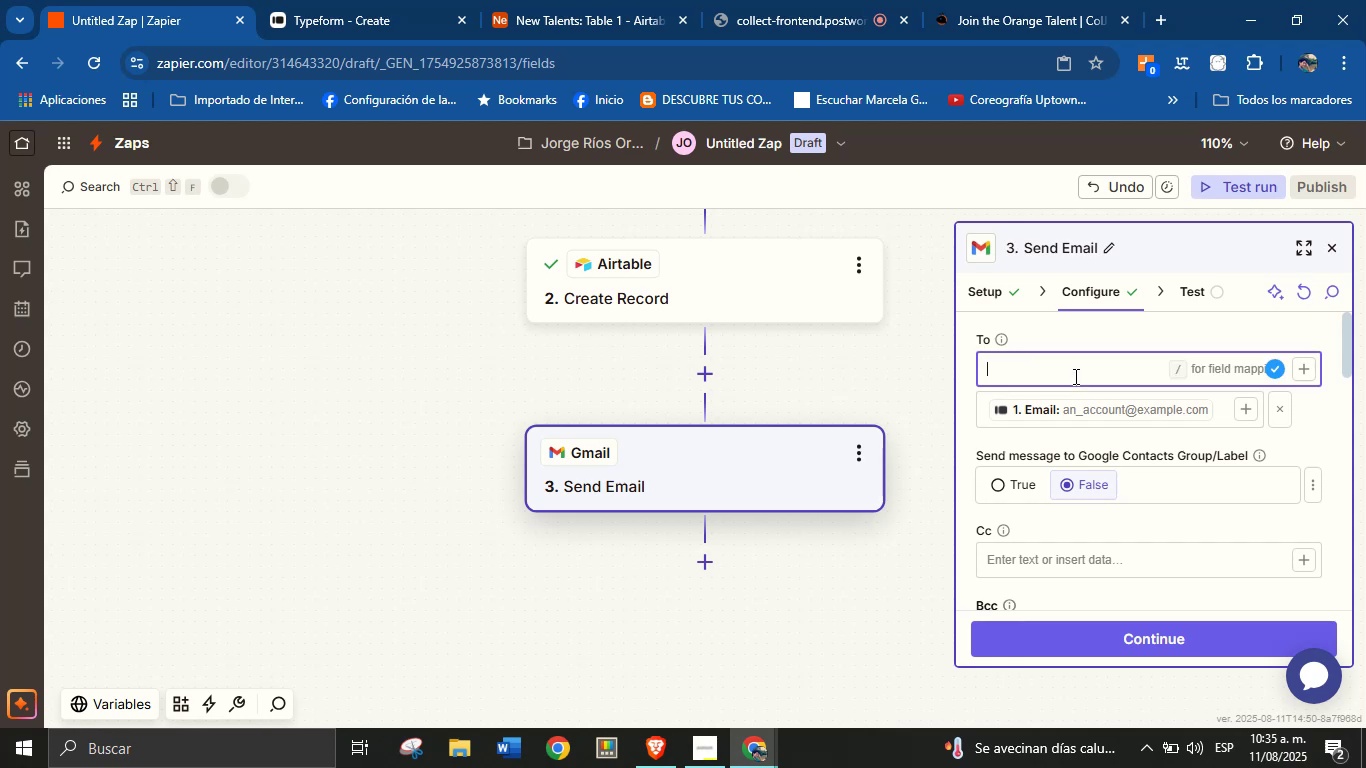 
type(yaazzjo)
 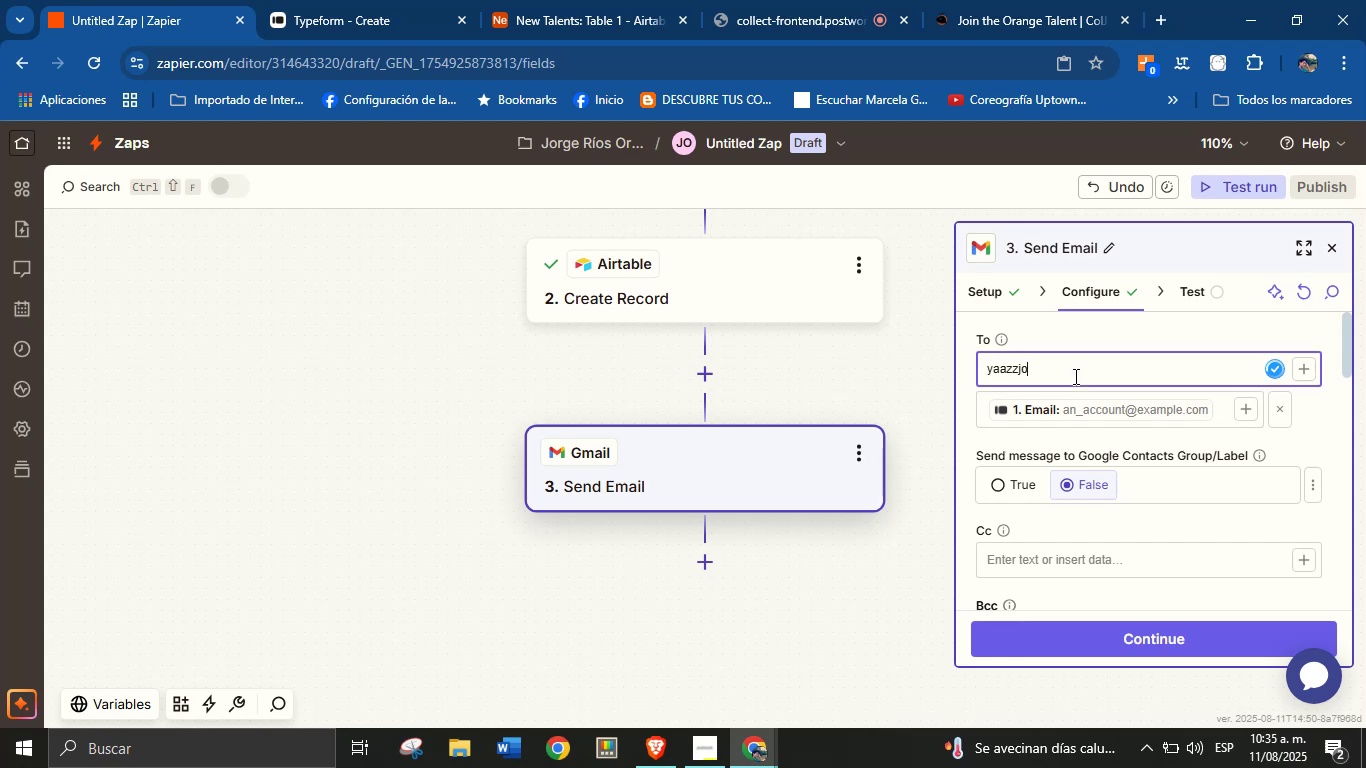 
key(Alt+Control+Q)
 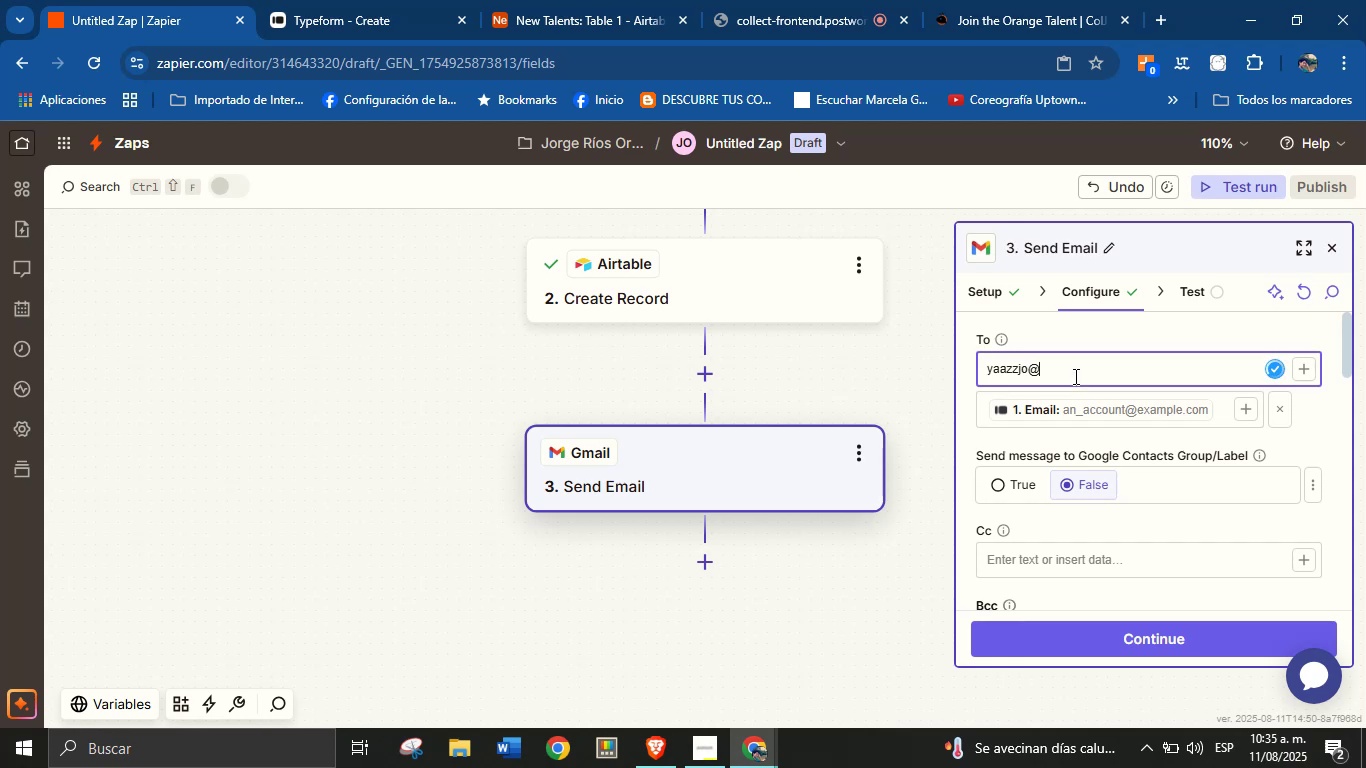 
type(gmail.com)
 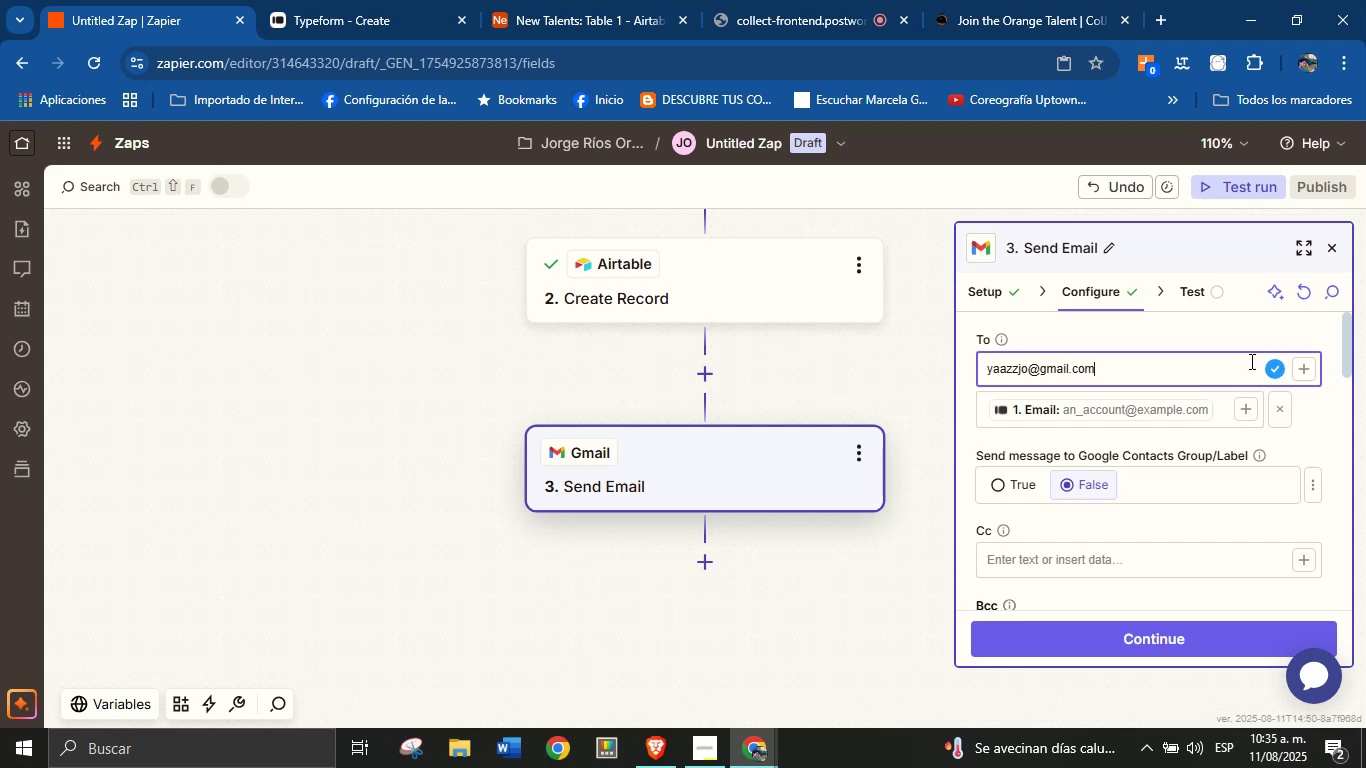 
left_click([1312, 425])
 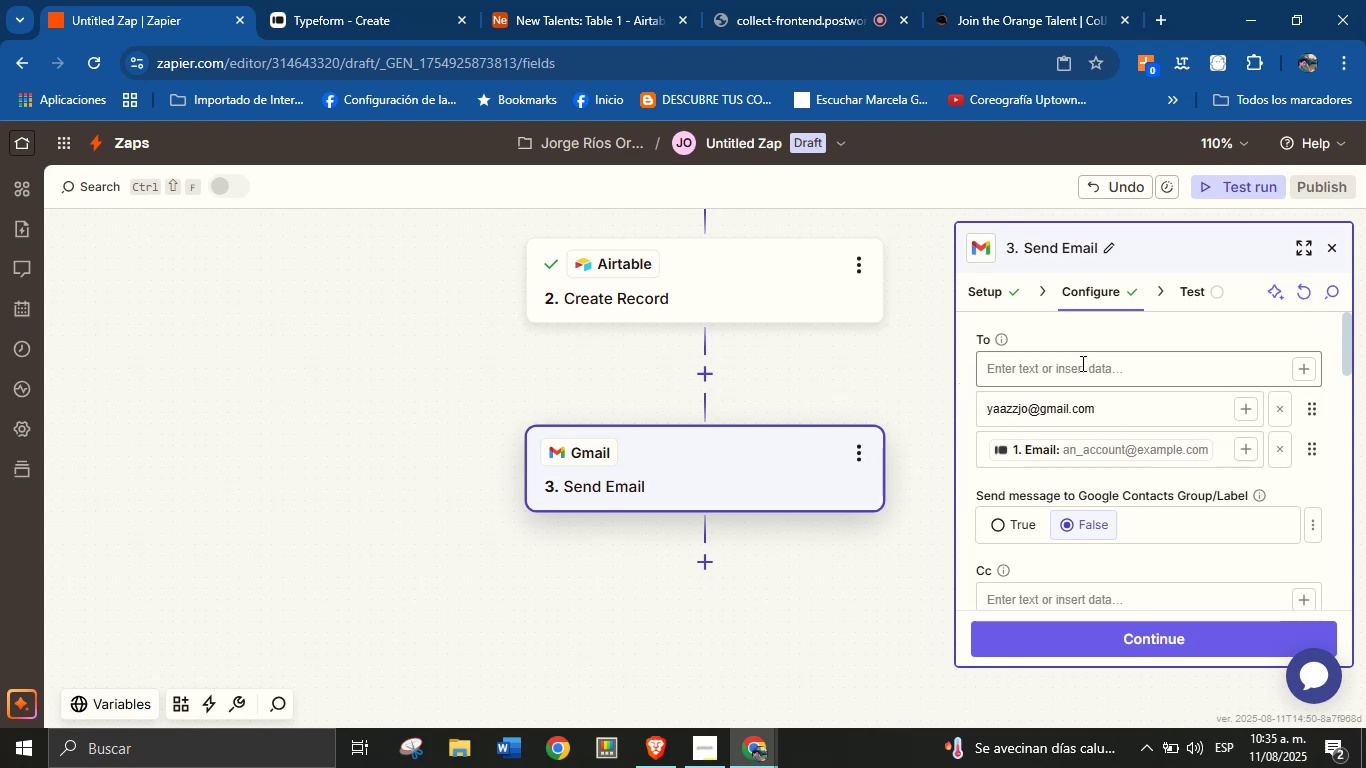 
scroll: coordinate [1162, 420], scroll_direction: down, amount: 13.0
 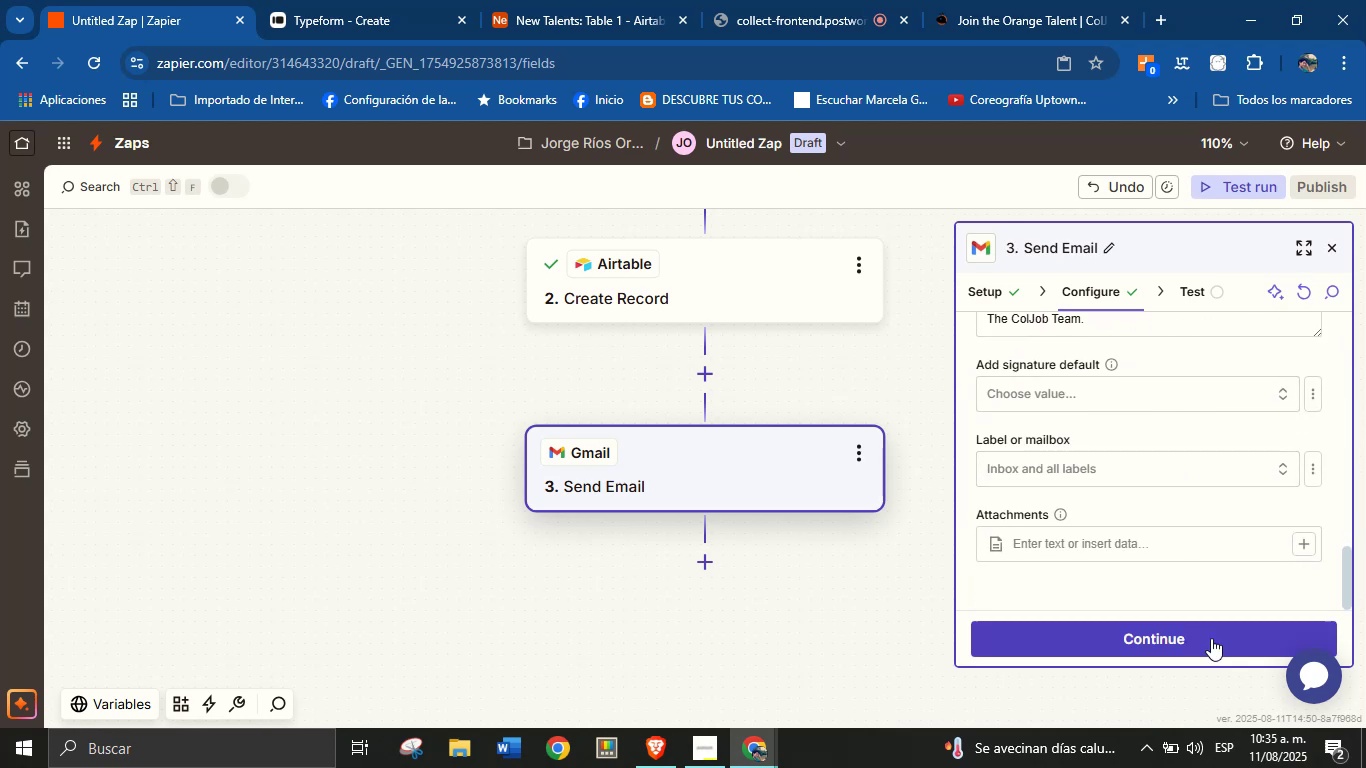 
left_click([1211, 646])
 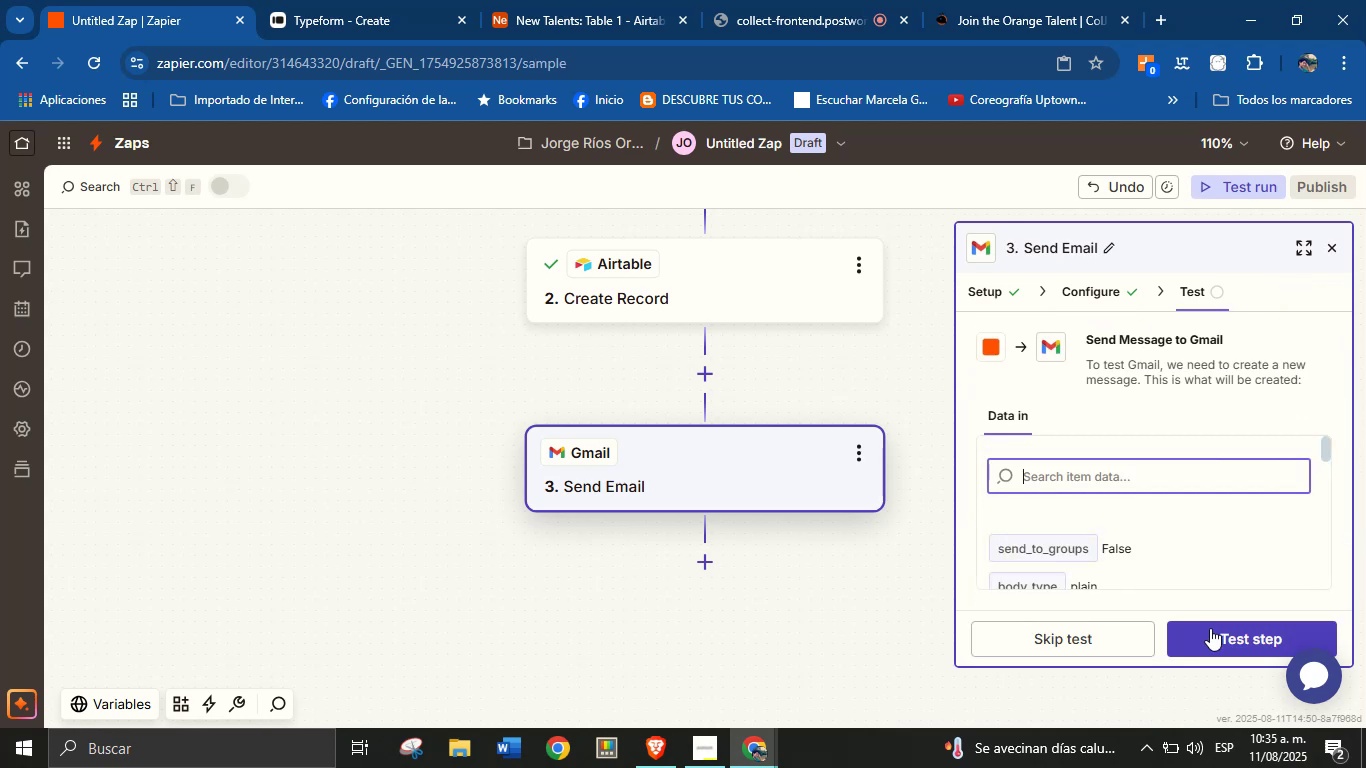 
scroll: coordinate [1143, 505], scroll_direction: down, amount: 9.0
 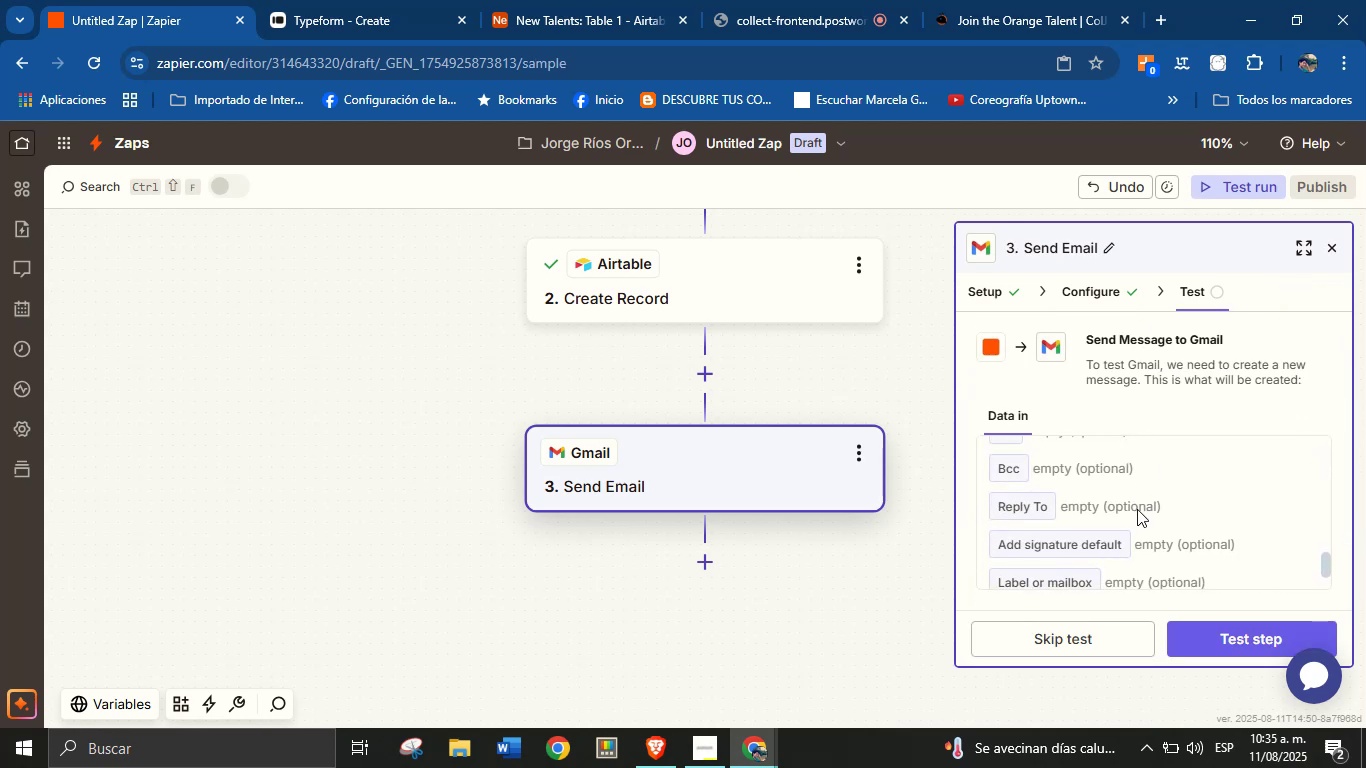 
scroll: coordinate [1137, 509], scroll_direction: up, amount: 2.0
 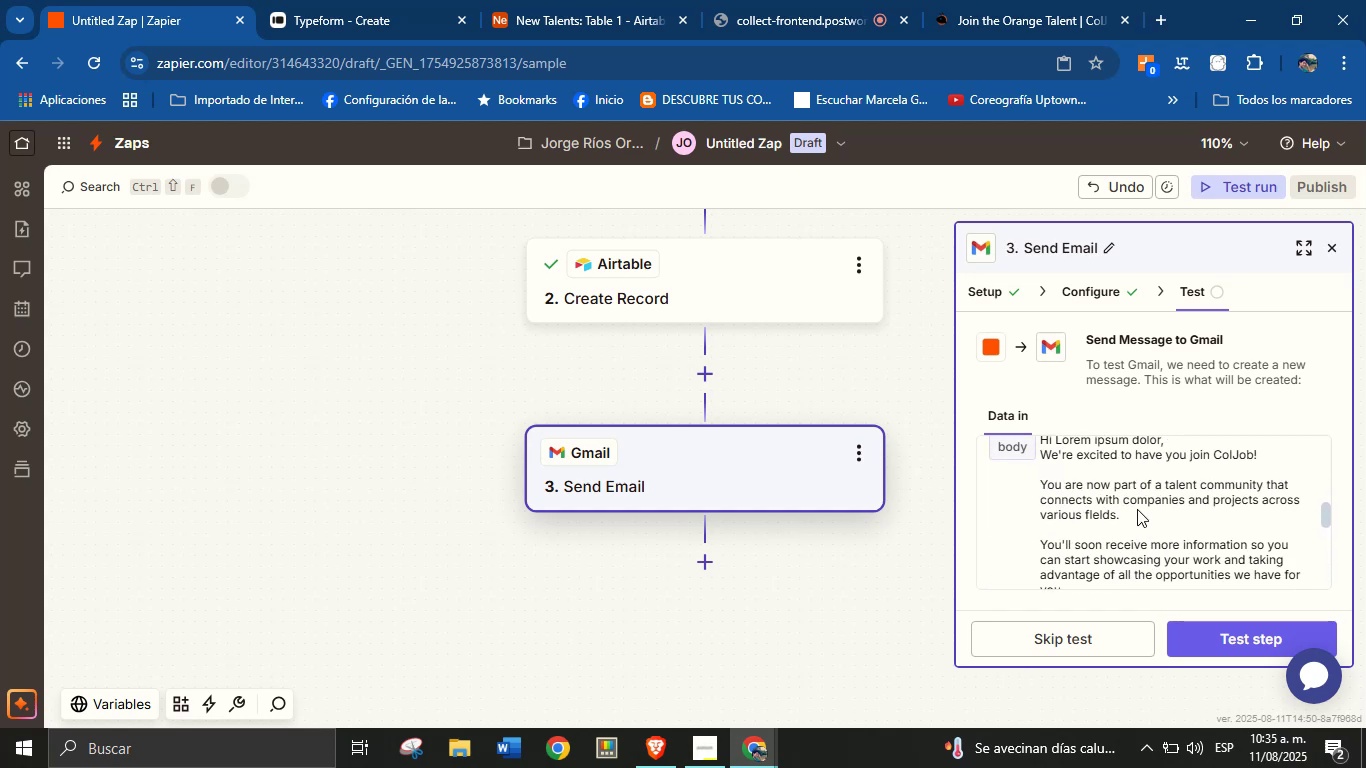 
scroll: coordinate [1137, 509], scroll_direction: down, amount: 6.0
 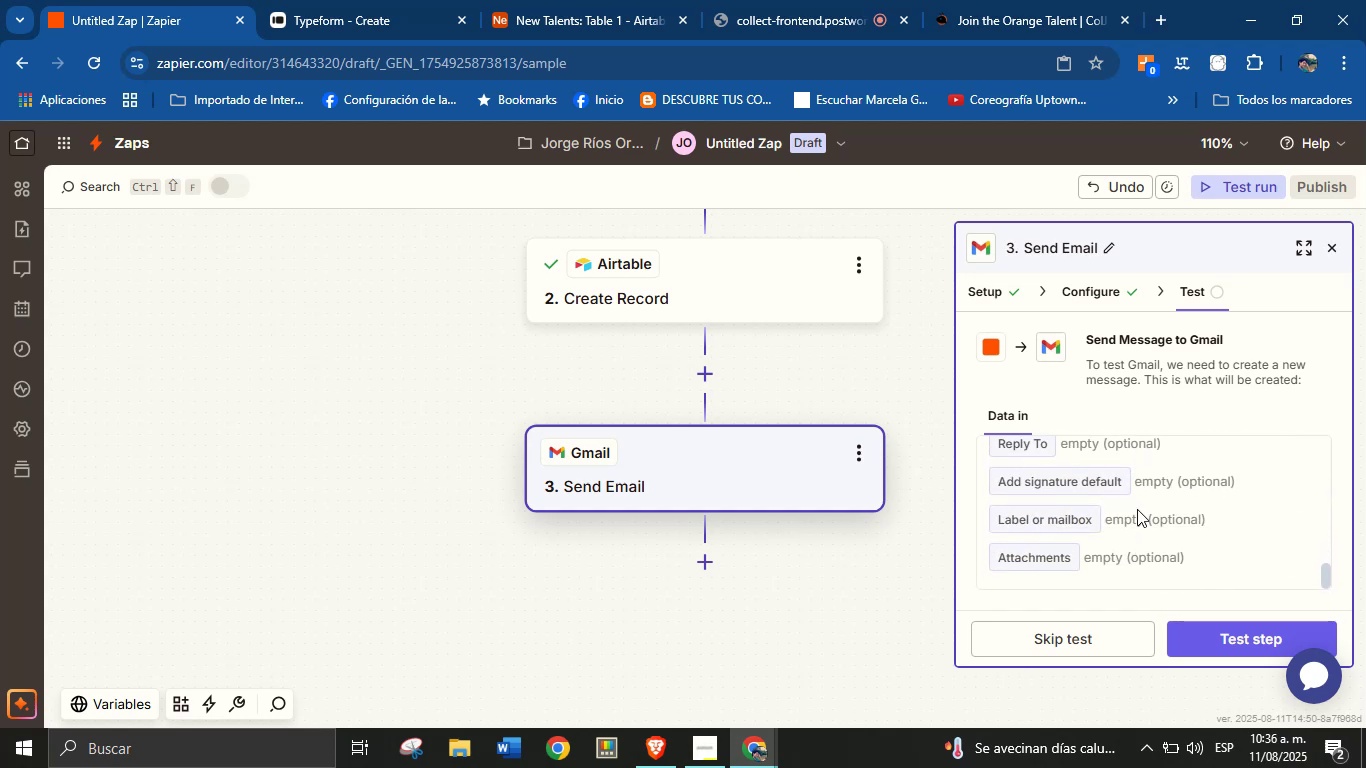 
scroll: coordinate [1166, 518], scroll_direction: none, amount: 0.0
 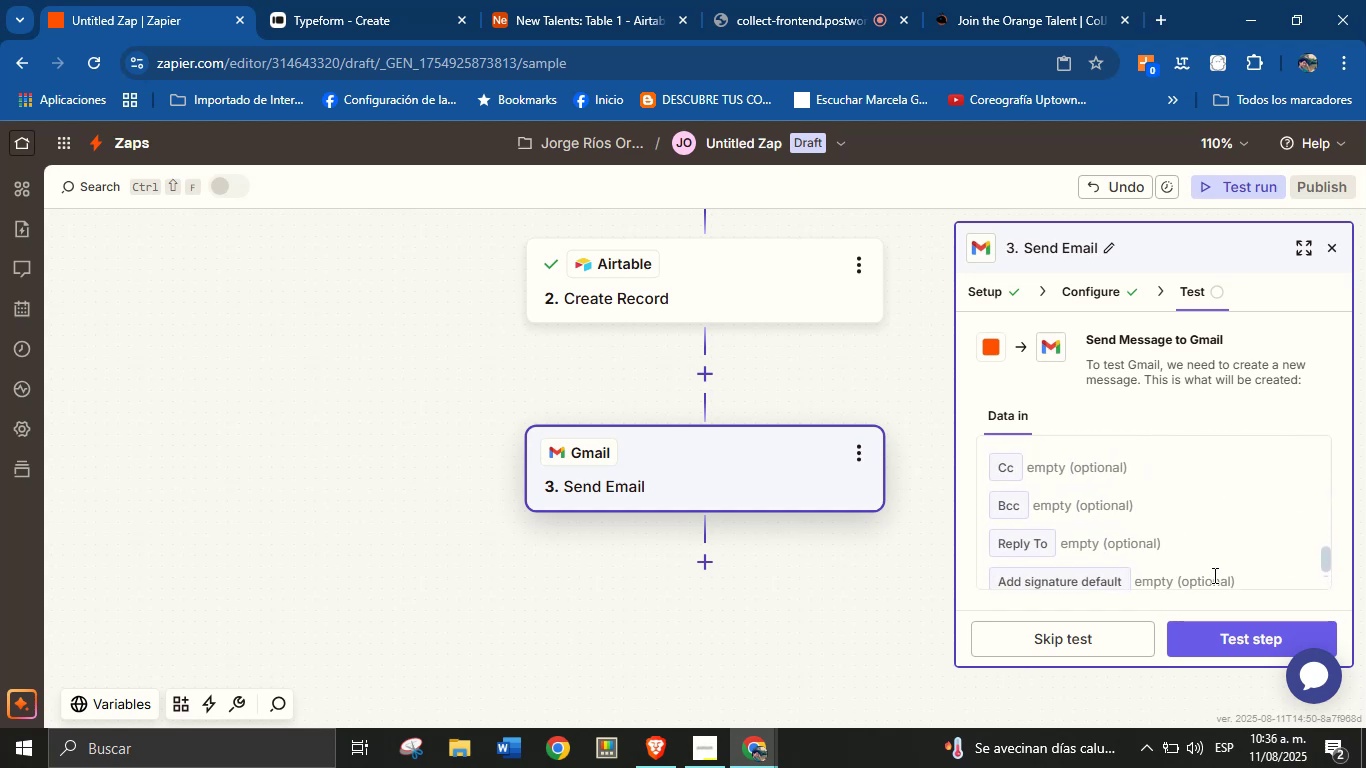 
scroll: coordinate [1212, 545], scroll_direction: down, amount: 3.0
 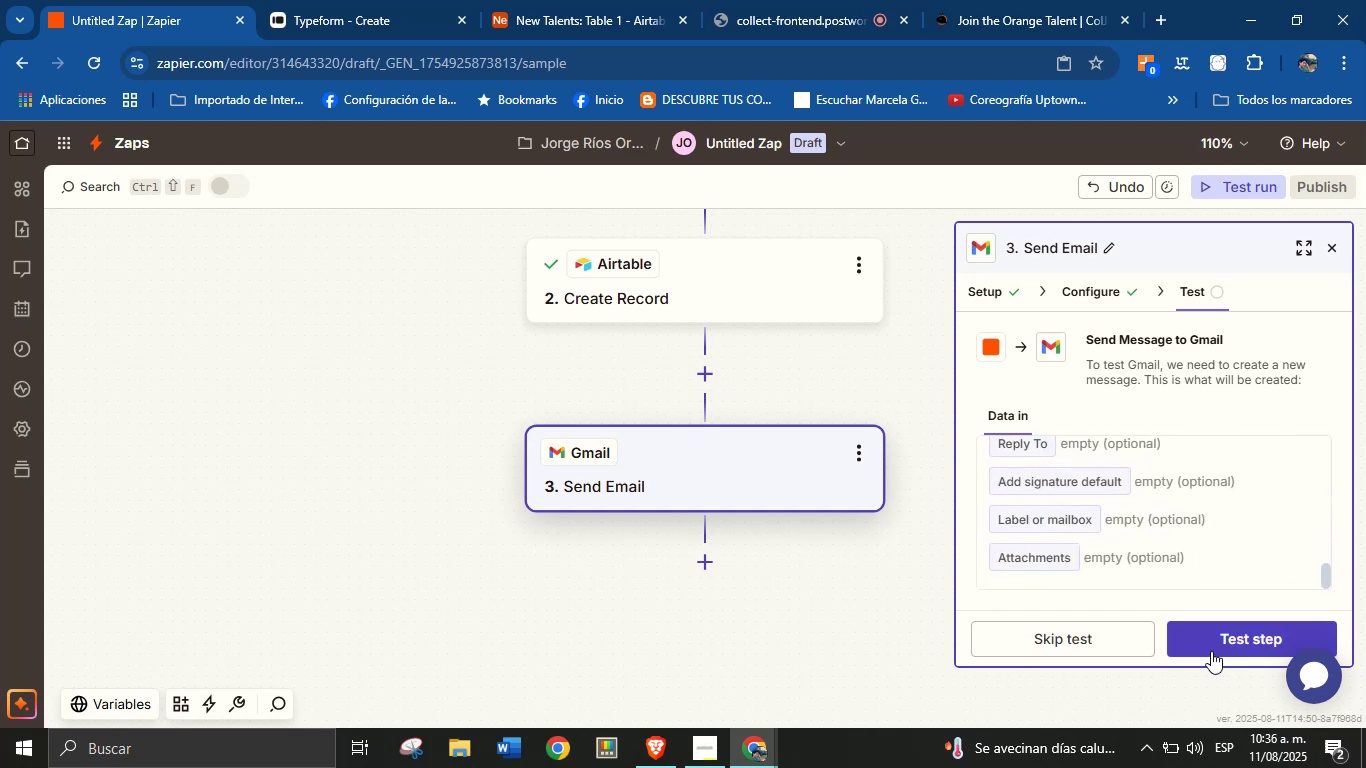 
left_click([1214, 643])
 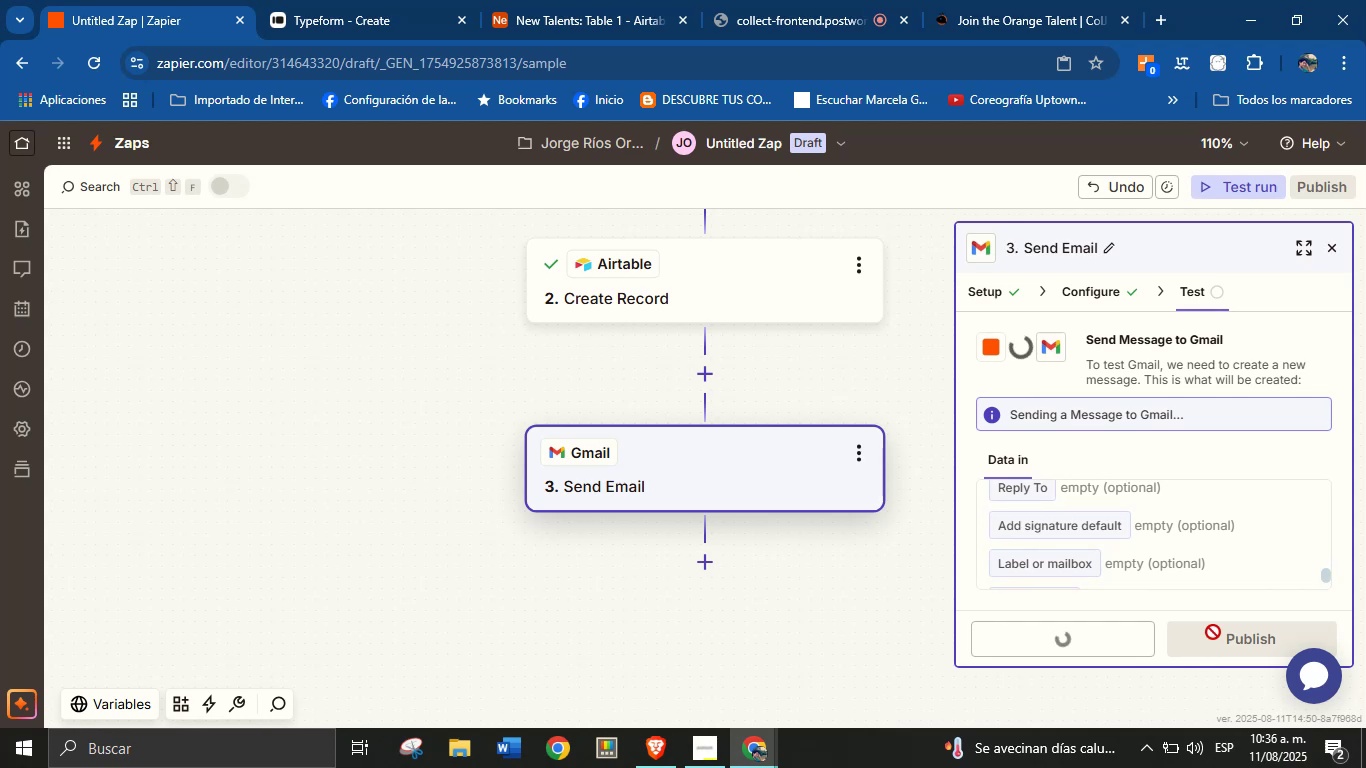 
mouse_move([1167, 525])
 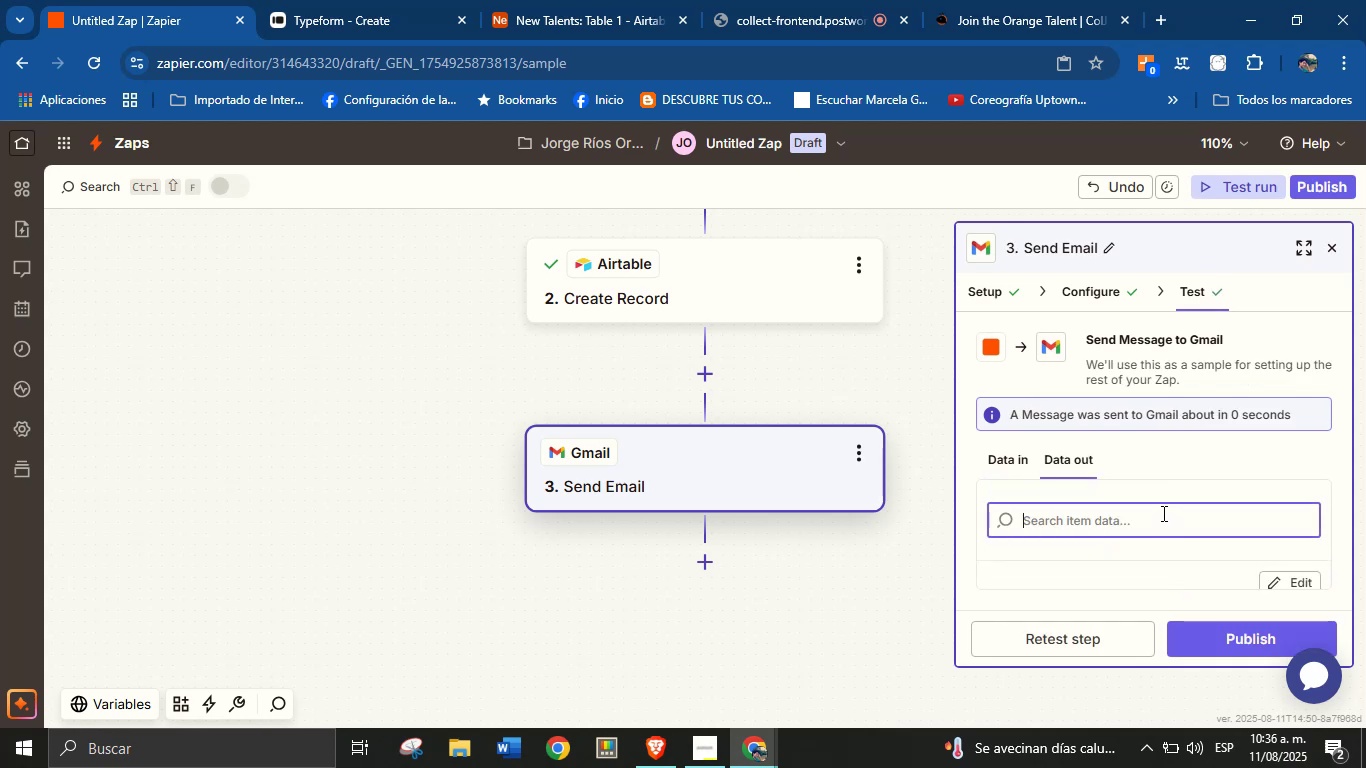 
scroll: coordinate [1075, 549], scroll_direction: down, amount: 5.0
 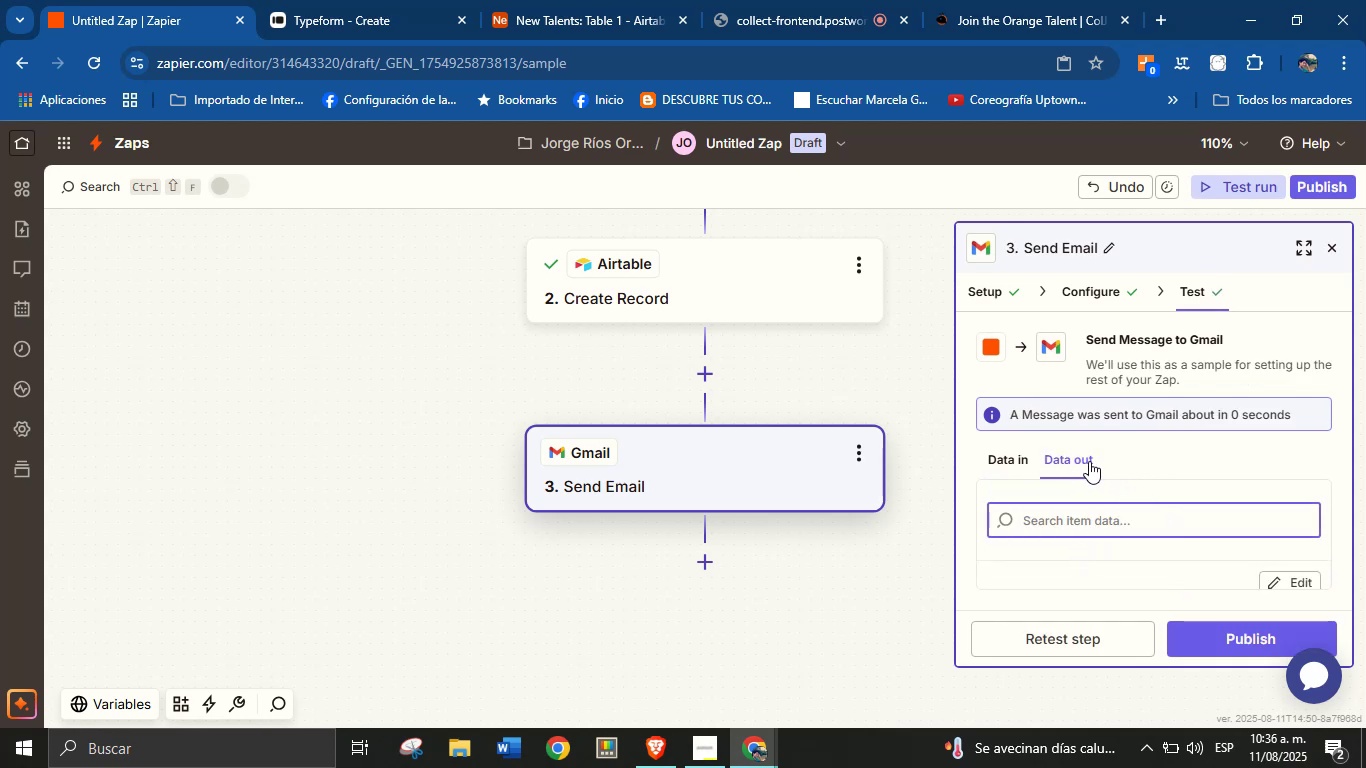 
wait(8.91)
 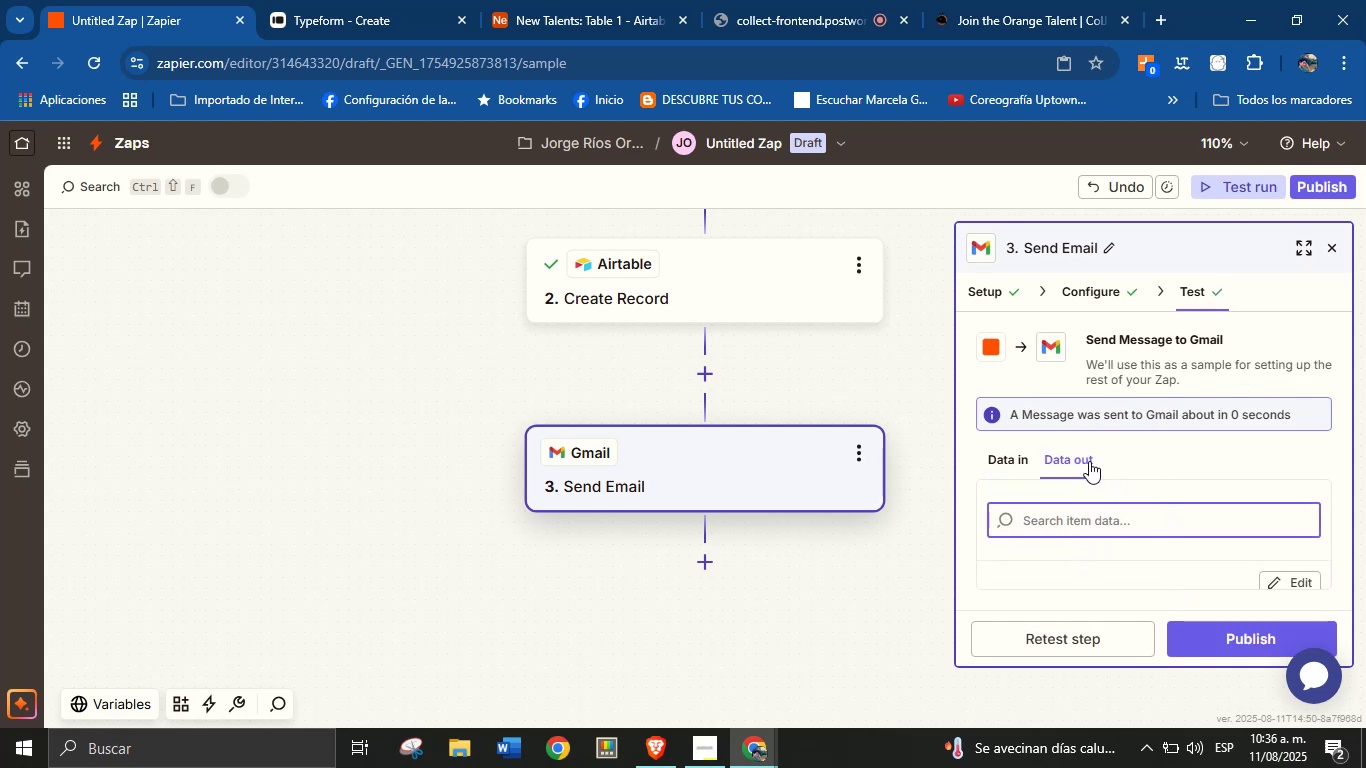 
left_click([1150, 16])
 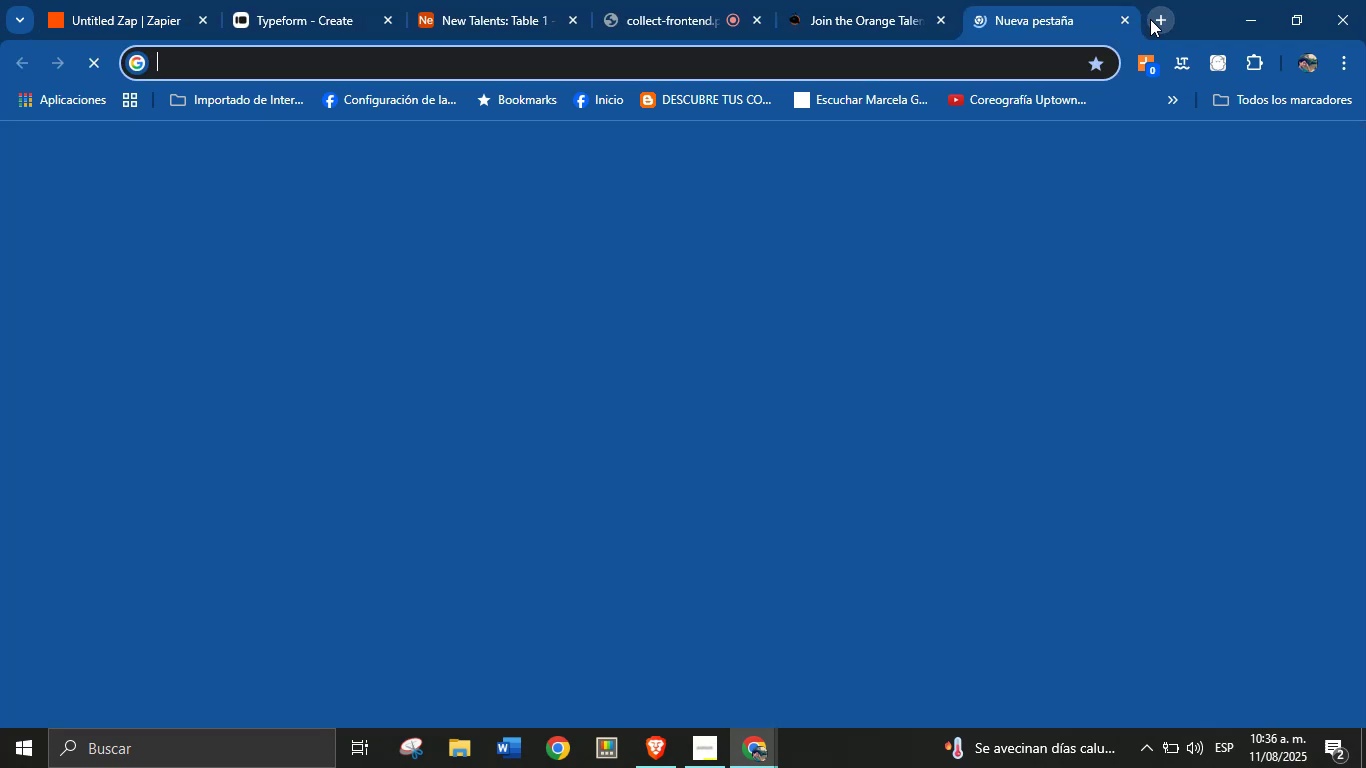 
type(gm)
 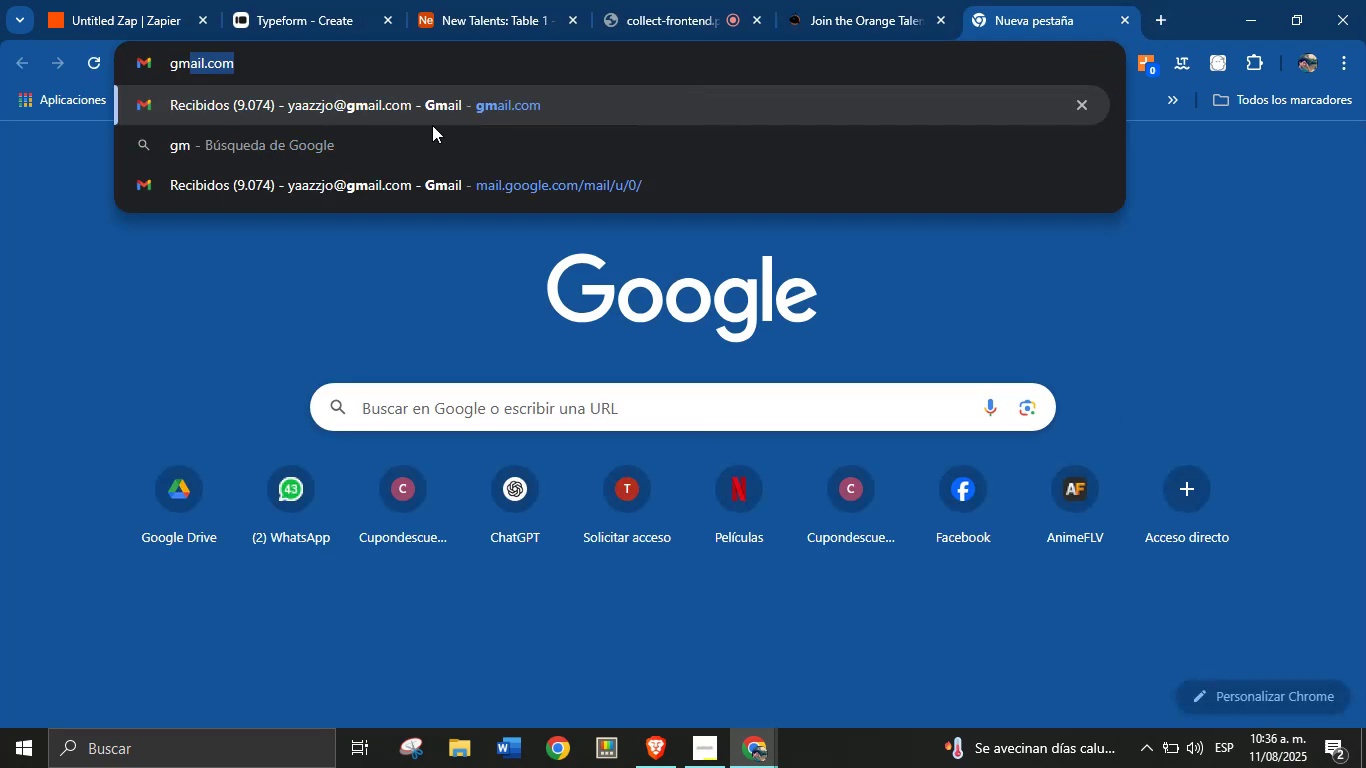 
left_click([425, 109])
 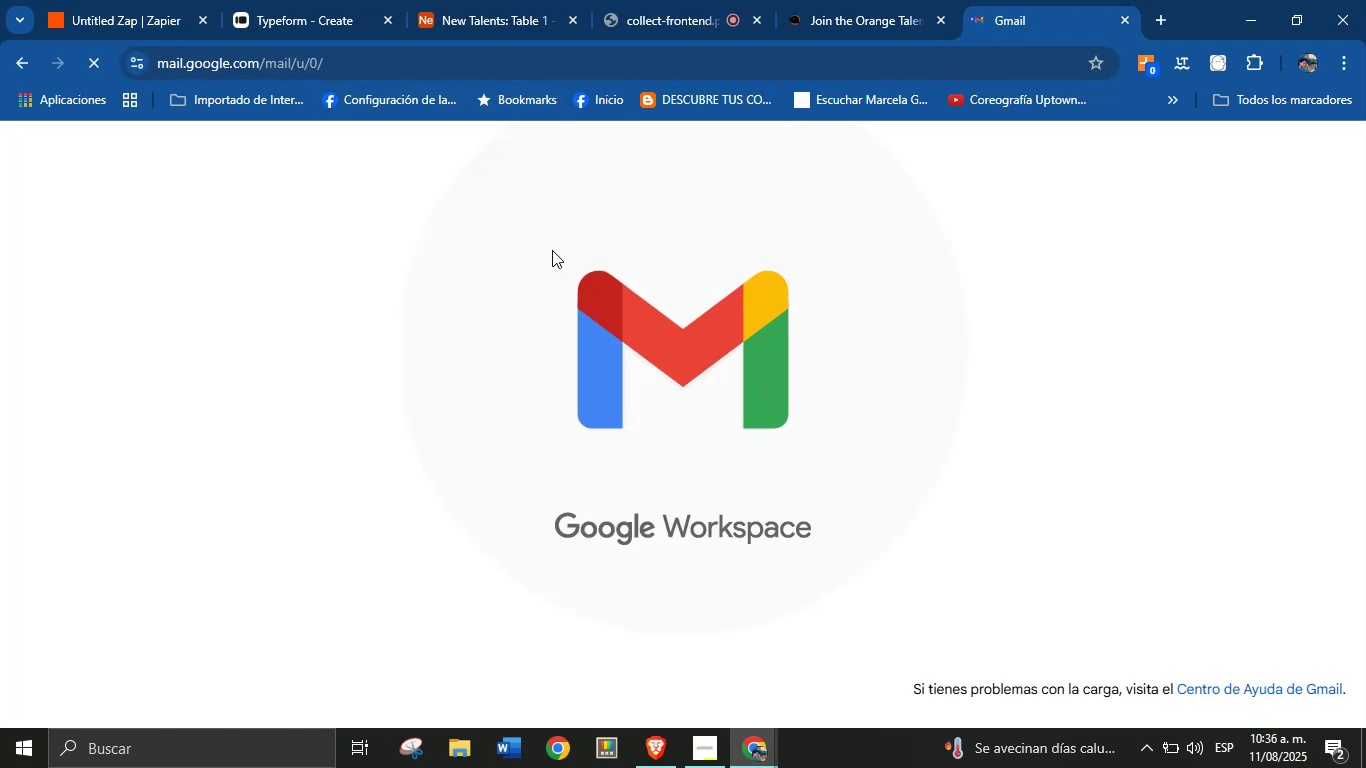 
wait(9.19)
 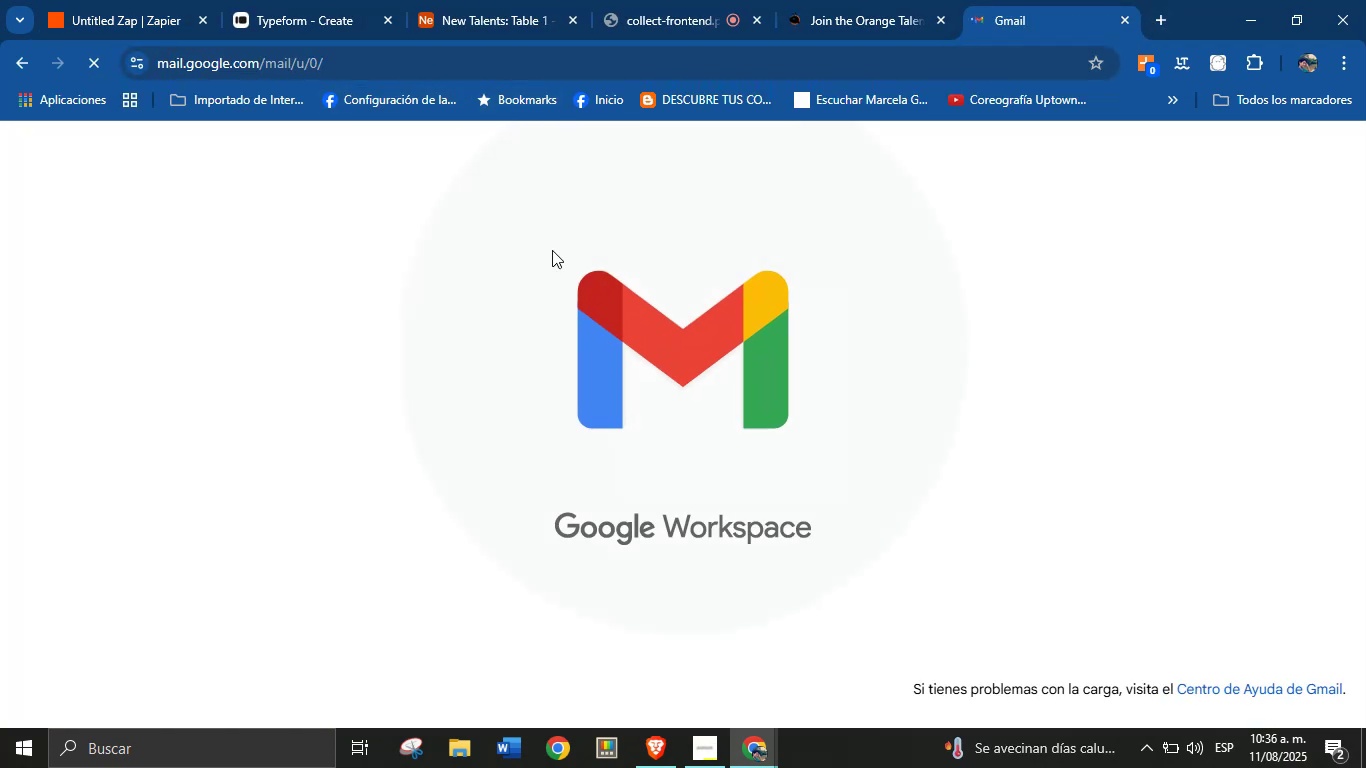 
mouse_move([499, 18])
 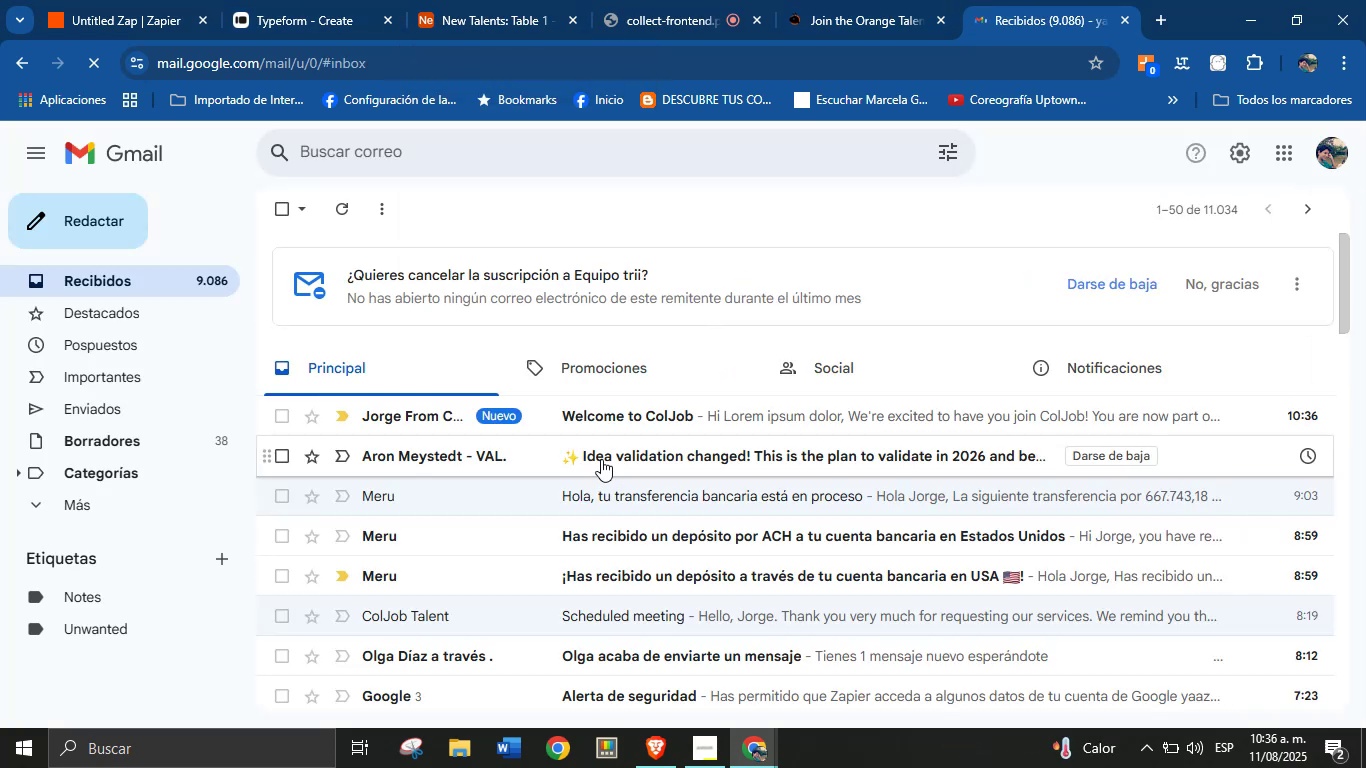 
left_click([620, 411])
 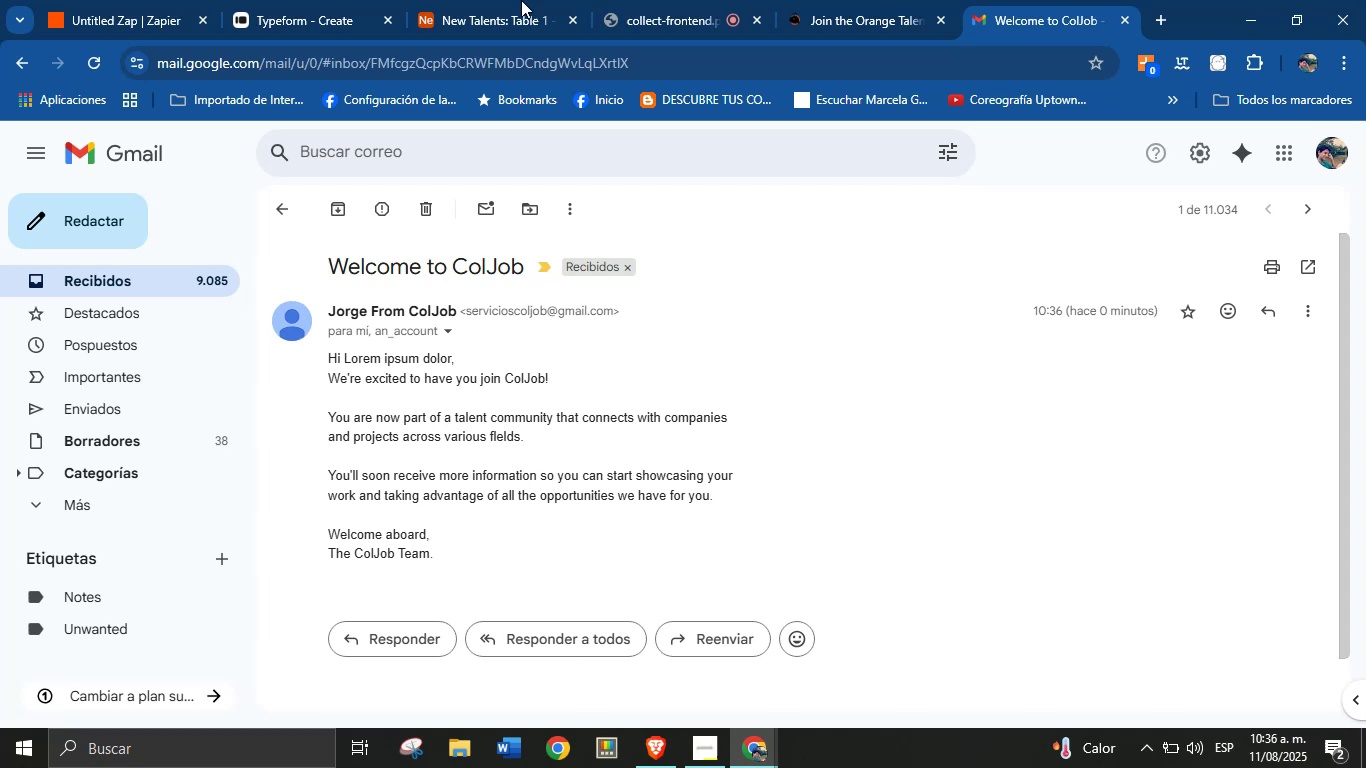 
wait(18.56)
 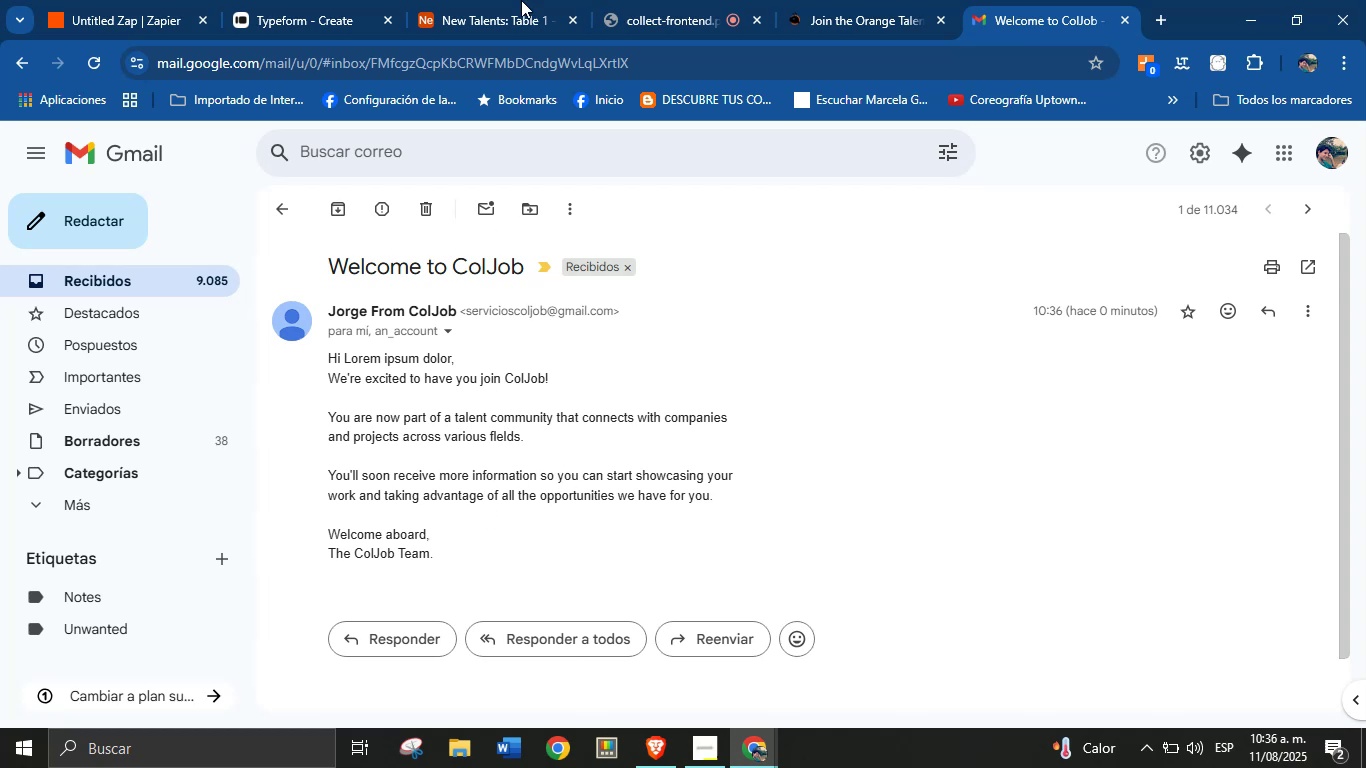 
left_click([309, 0])
 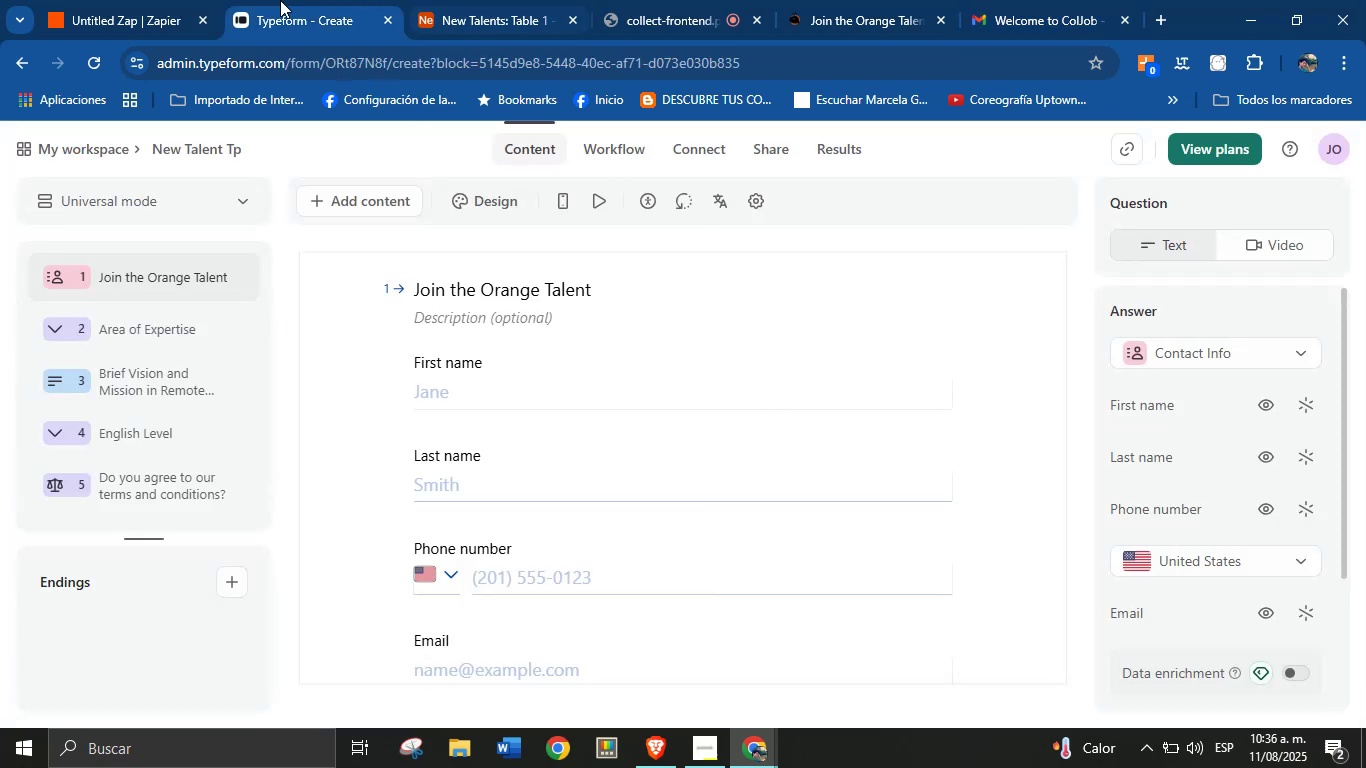 
left_click([149, 0])
 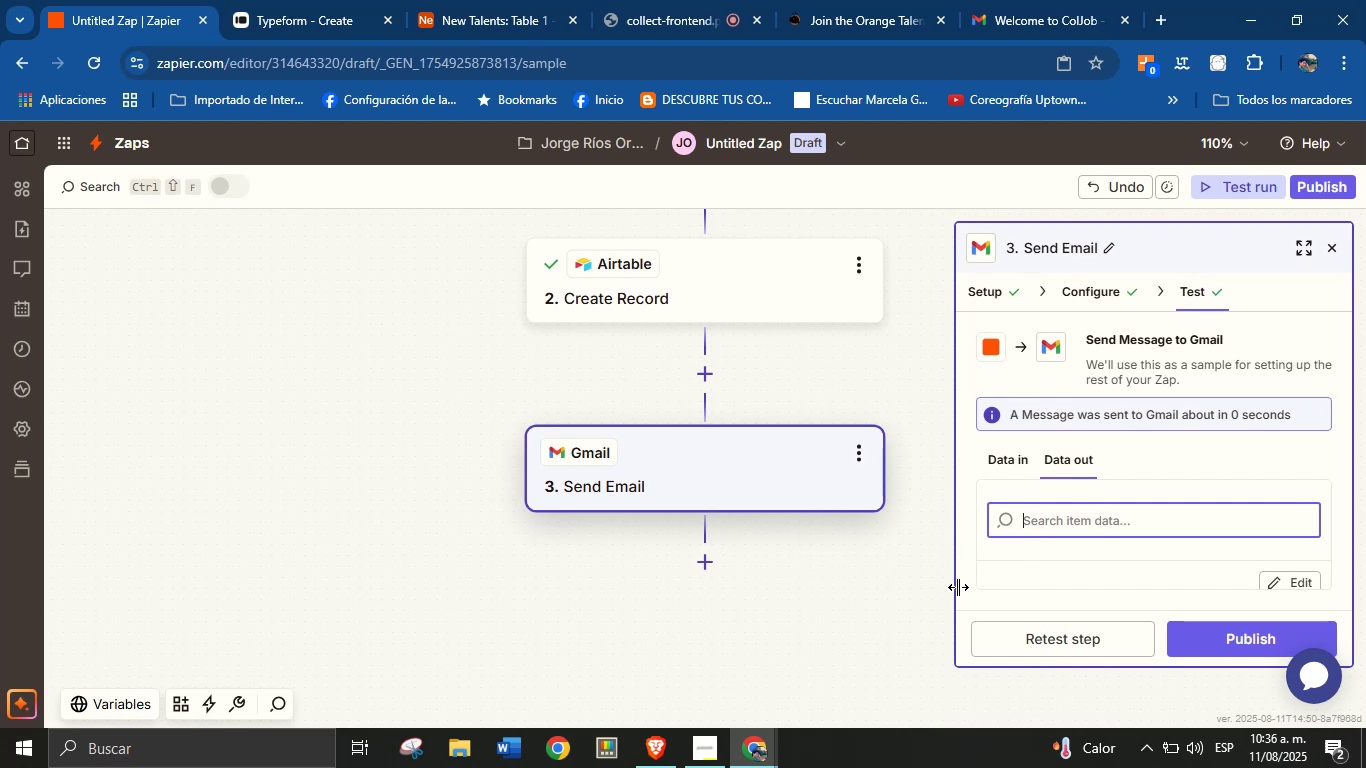 
mouse_move([701, 540])
 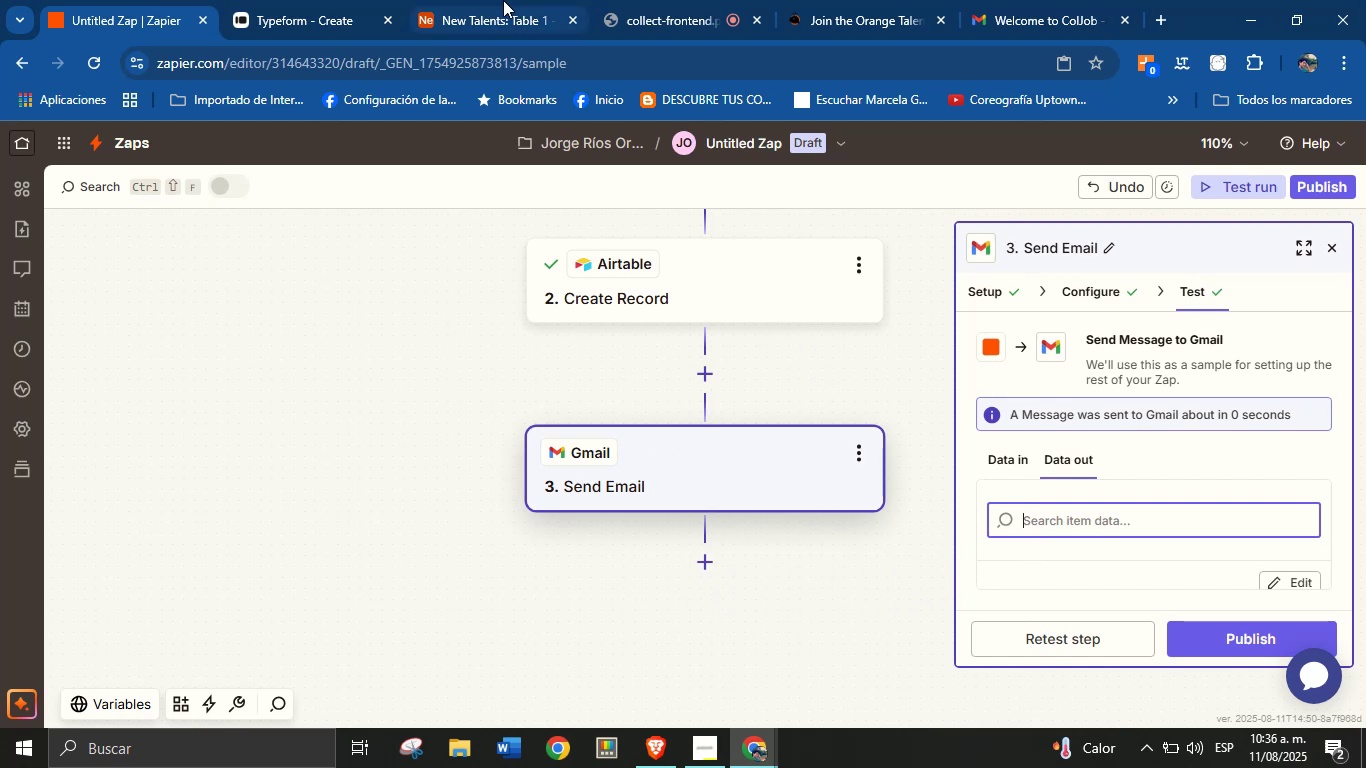 
left_click([503, 0])
 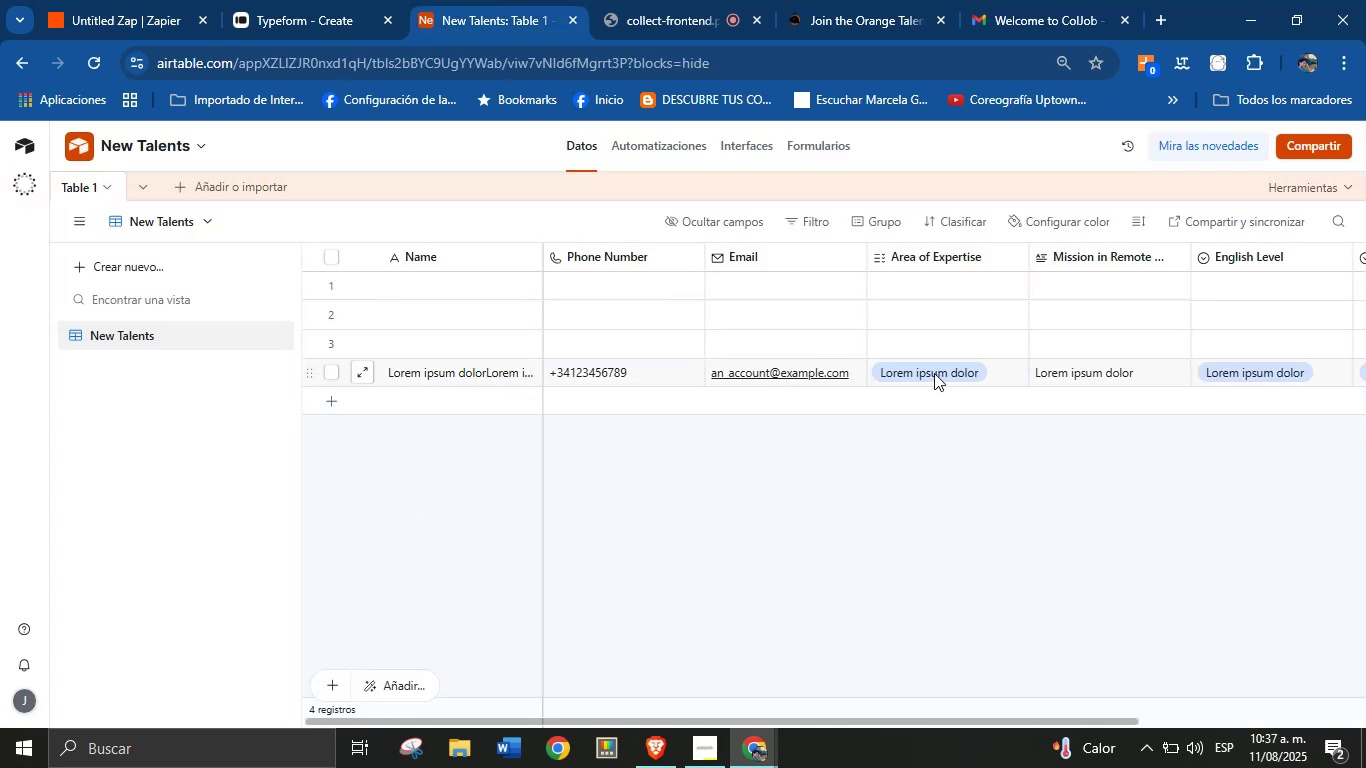 
wait(10.13)
 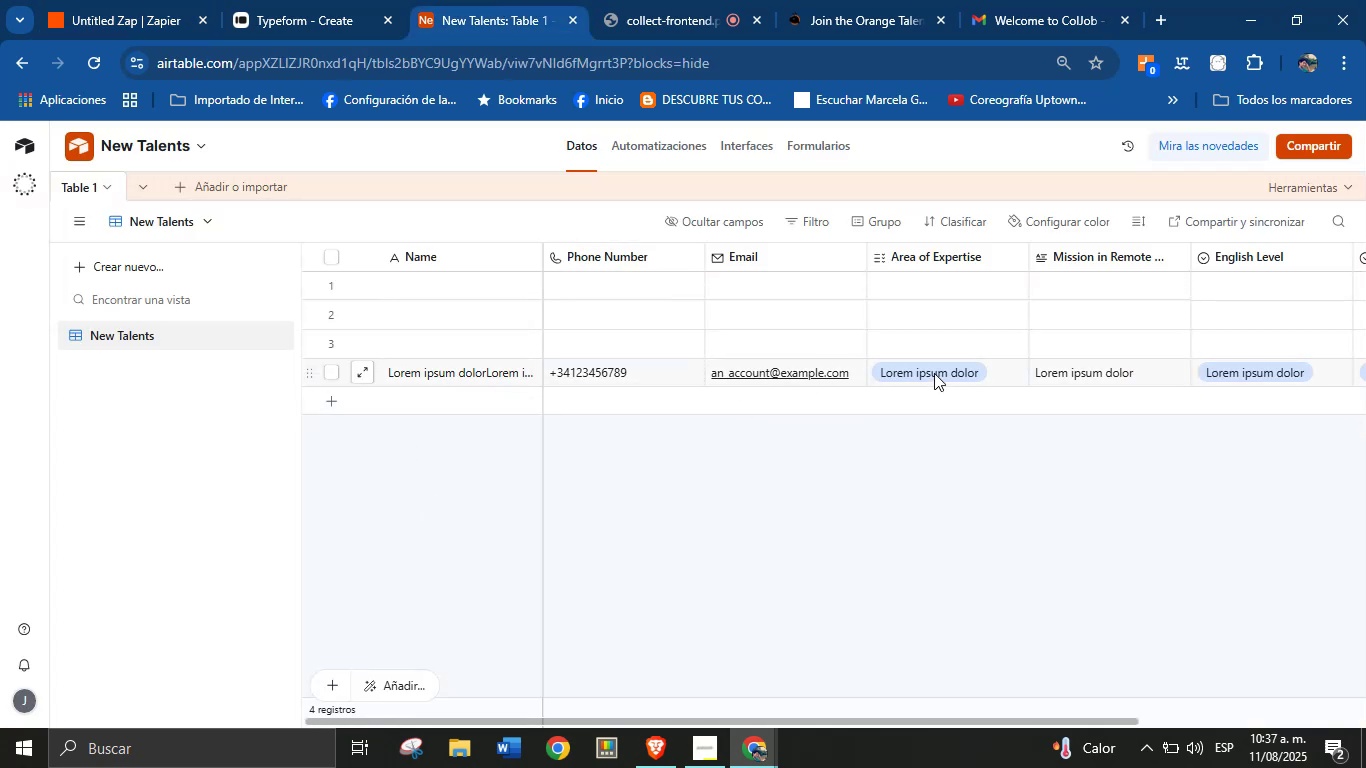 
left_click_drag(start_coordinate=[613, 721], to_coordinate=[430, 681])
 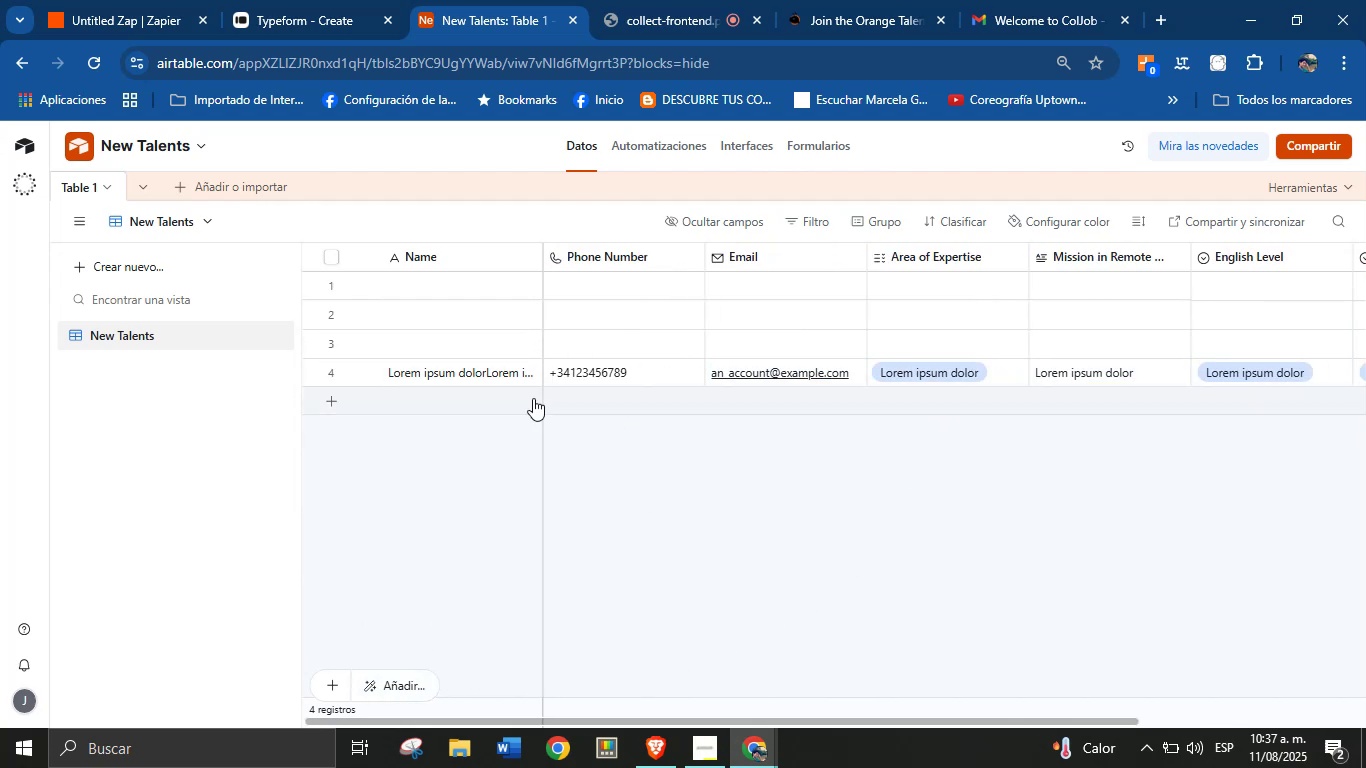 
left_click([336, 0])
 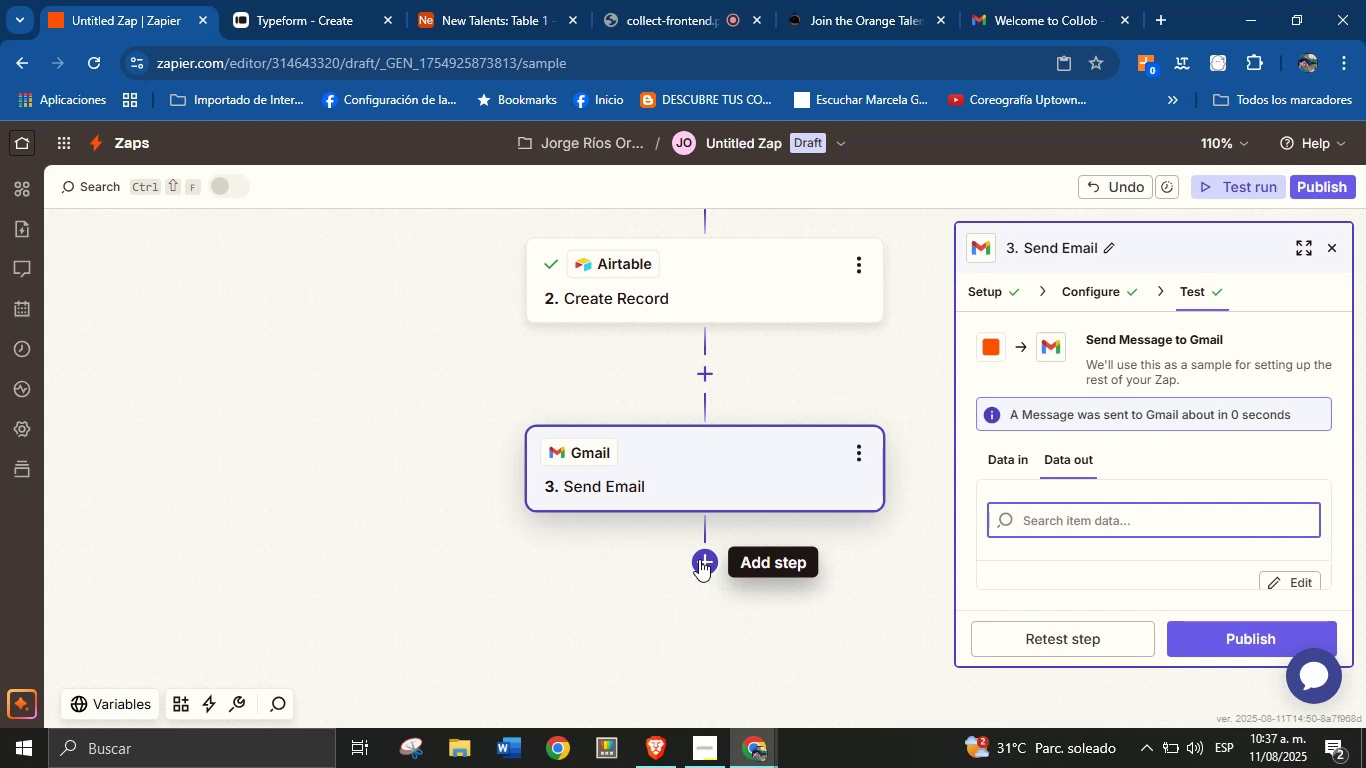 
wait(38.05)
 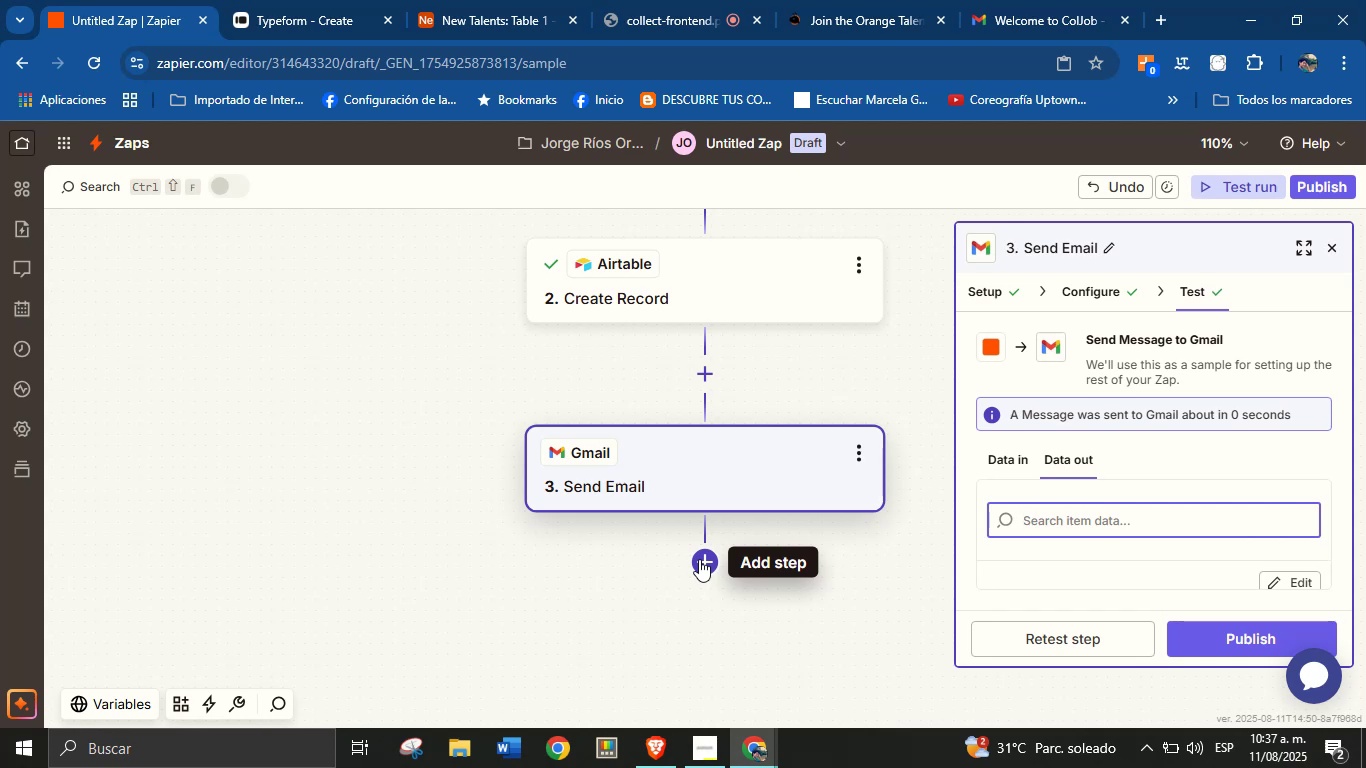 
left_click([715, 566])
 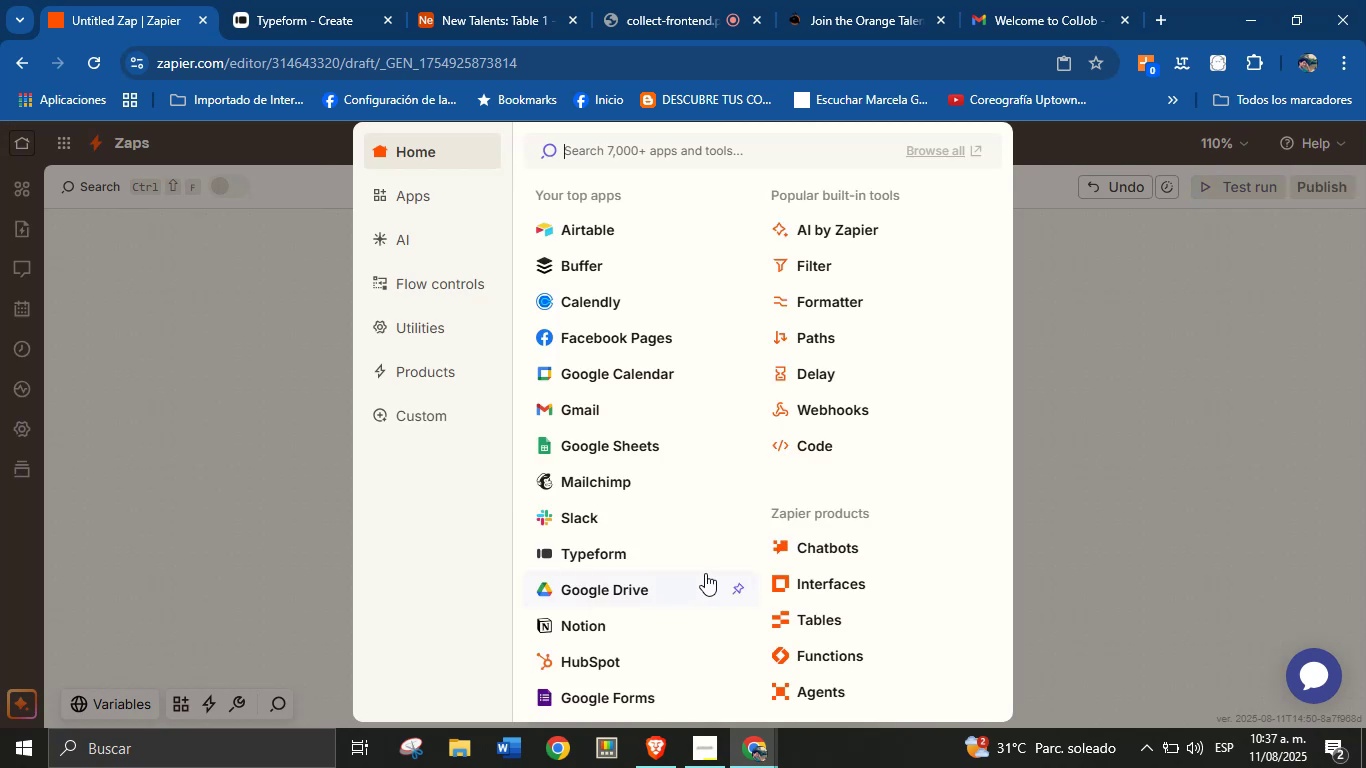 
wait(11.18)
 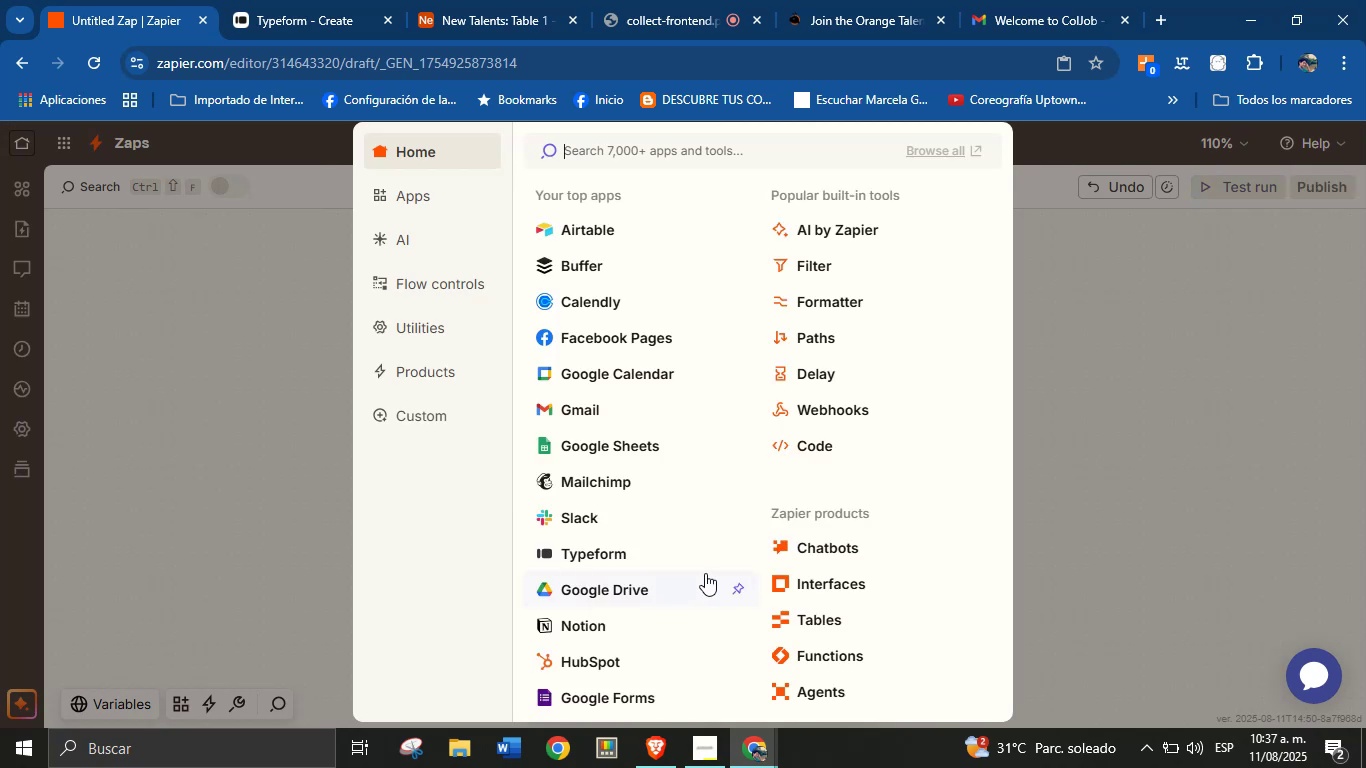 
left_click([620, 512])
 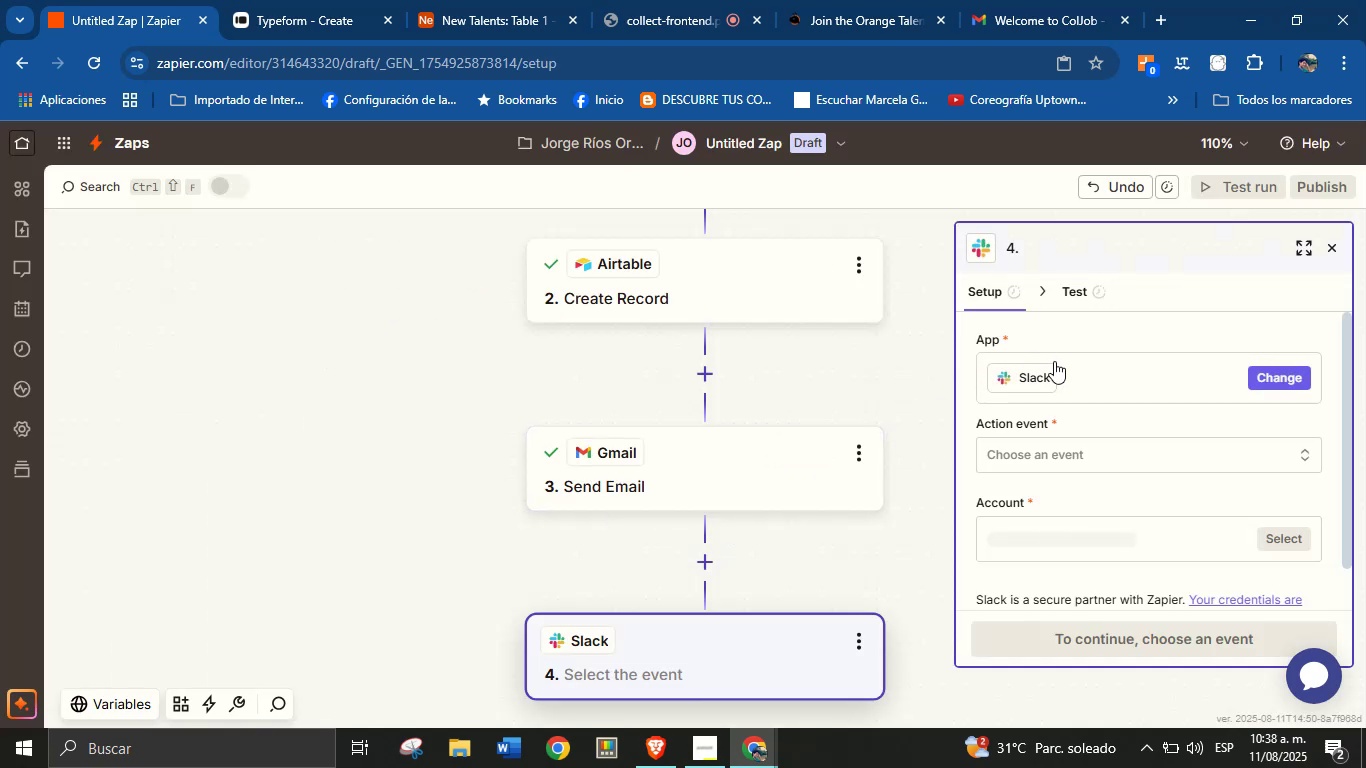 
left_click([1076, 449])
 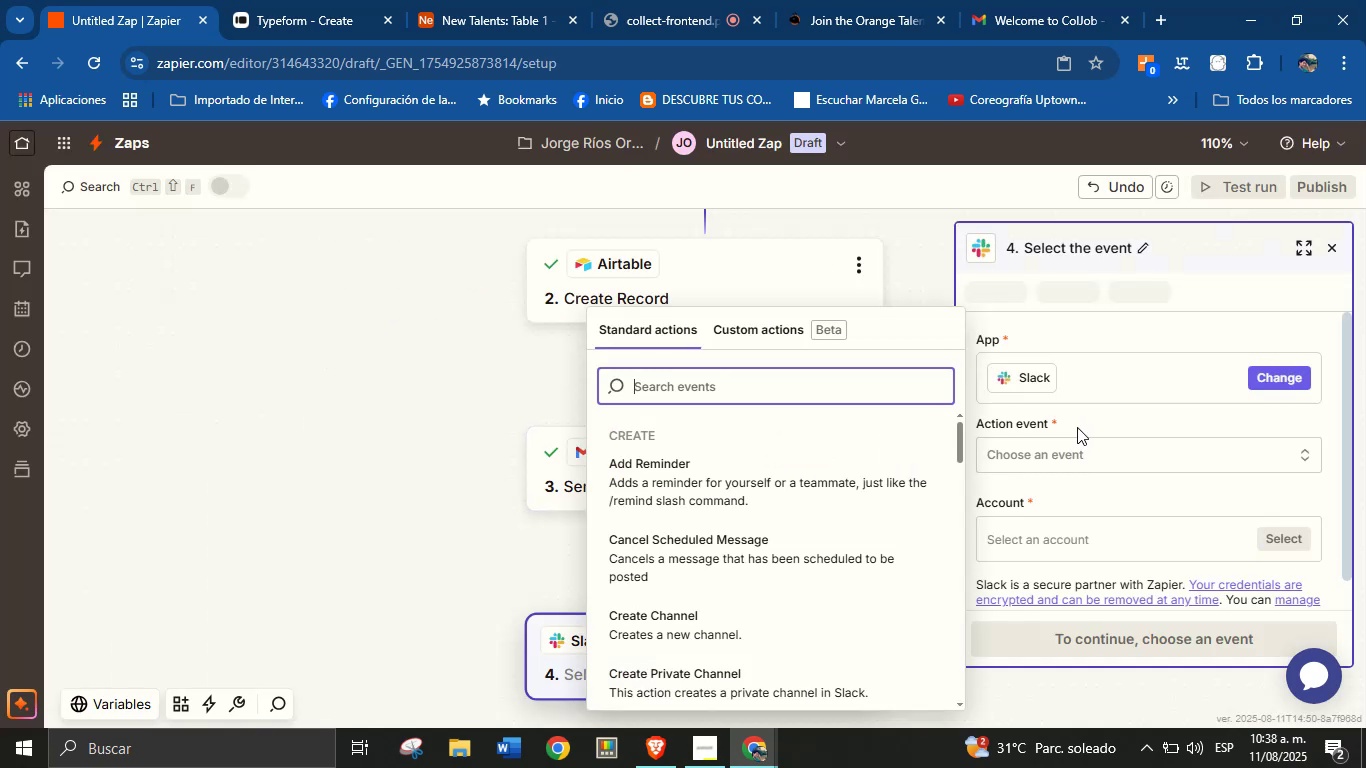 
scroll: coordinate [746, 565], scroll_direction: down, amount: 8.0
 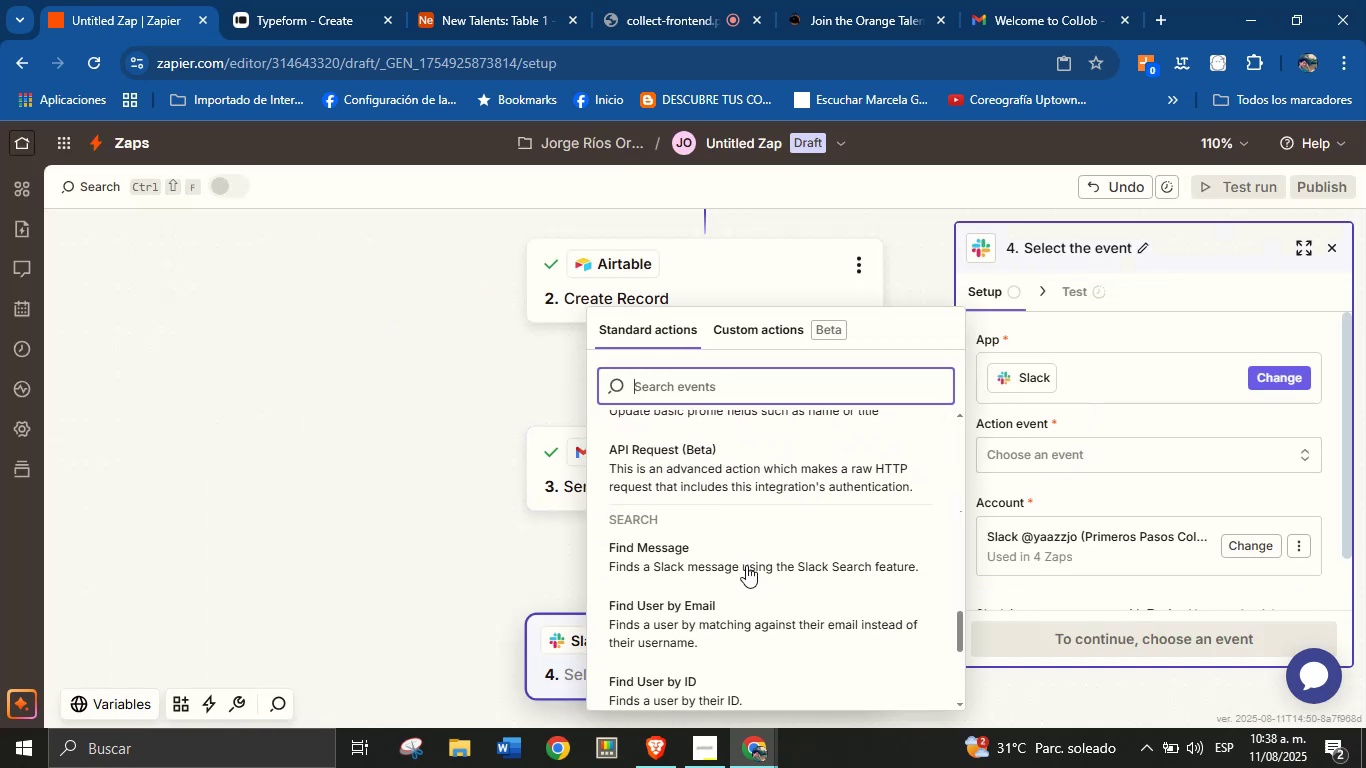 
scroll: coordinate [742, 580], scroll_direction: up, amount: 8.0
 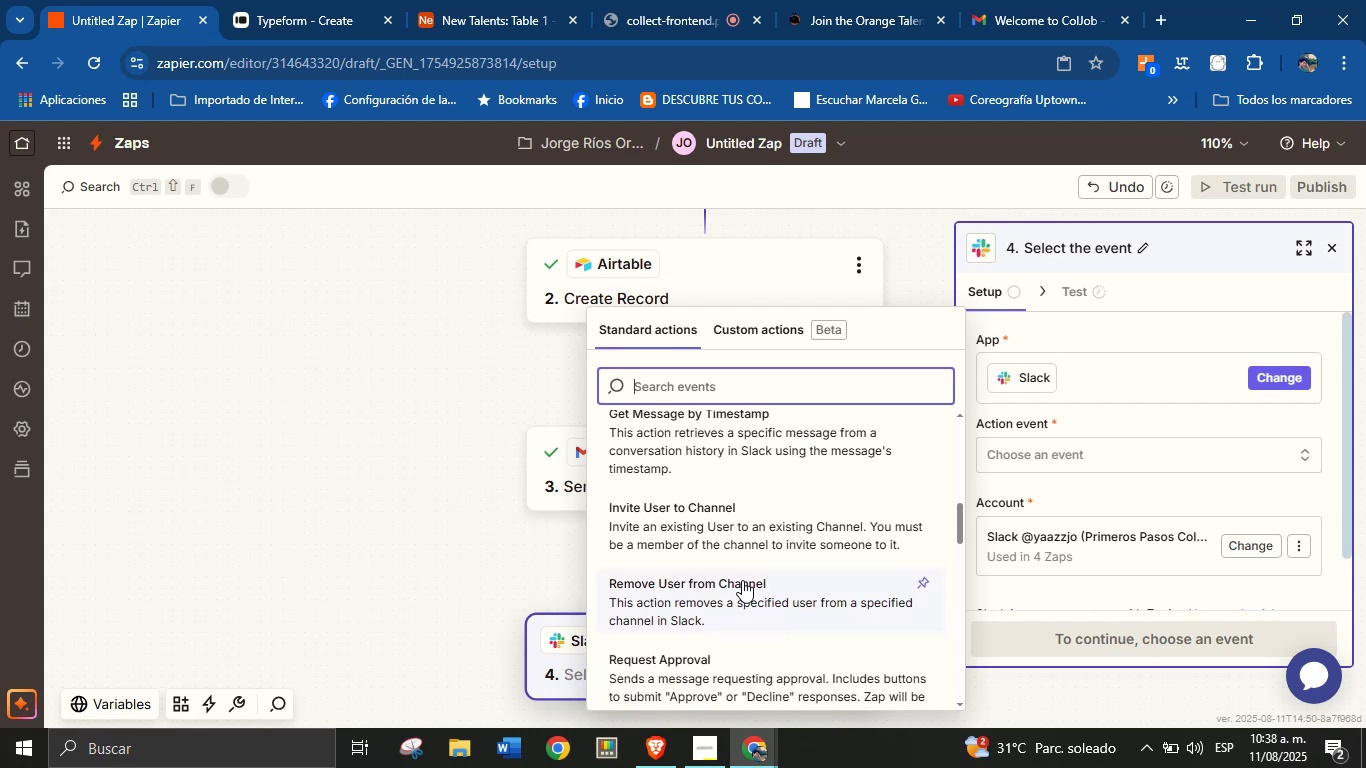 
wait(11.4)
 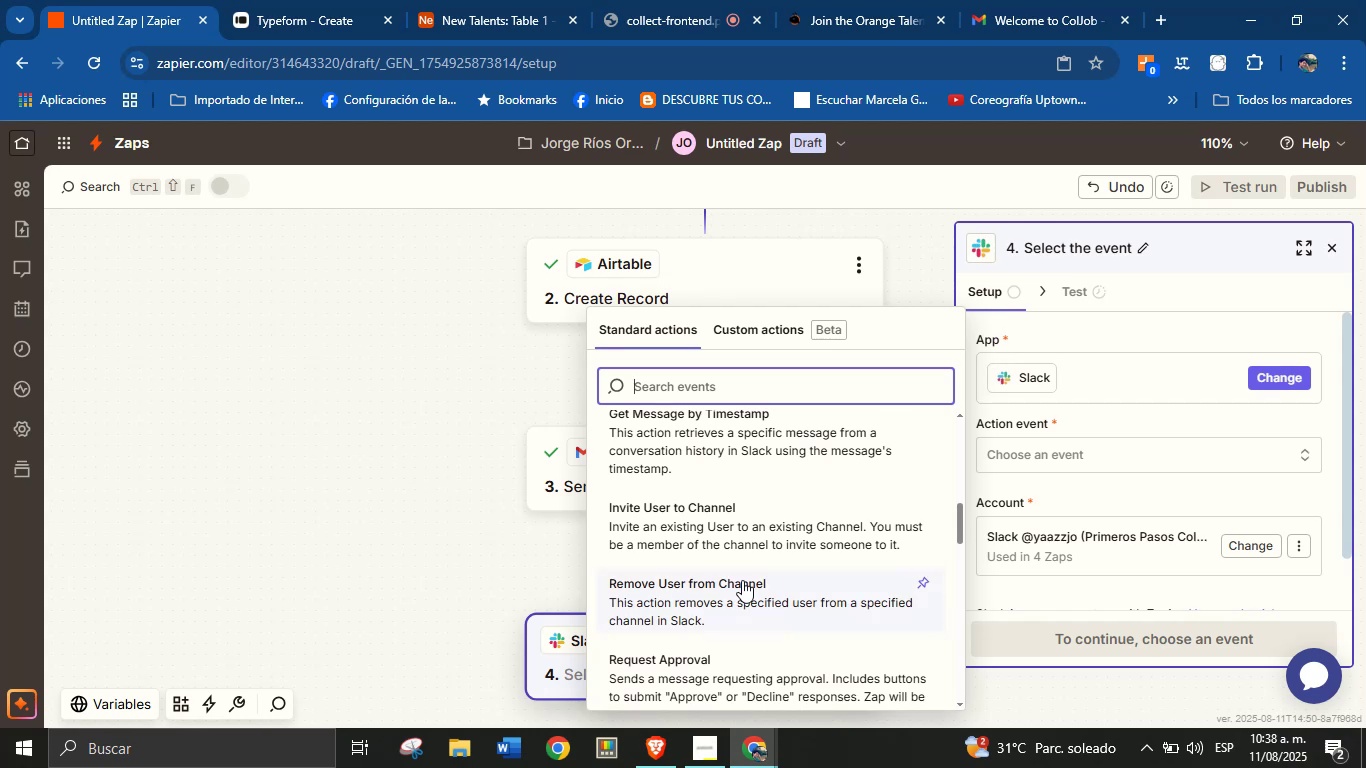 
scroll: coordinate [742, 580], scroll_direction: up, amount: 12.0
 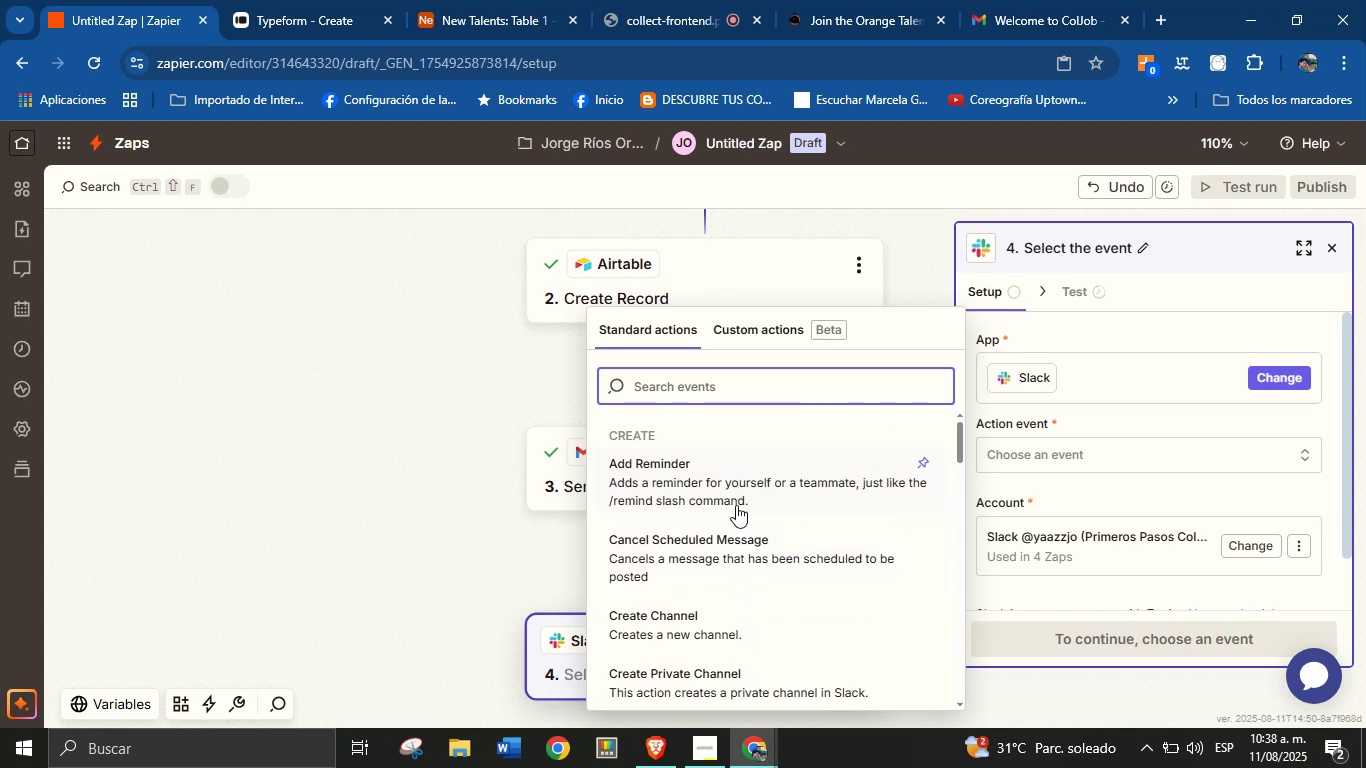 
scroll: coordinate [776, 578], scroll_direction: down, amount: 4.0
 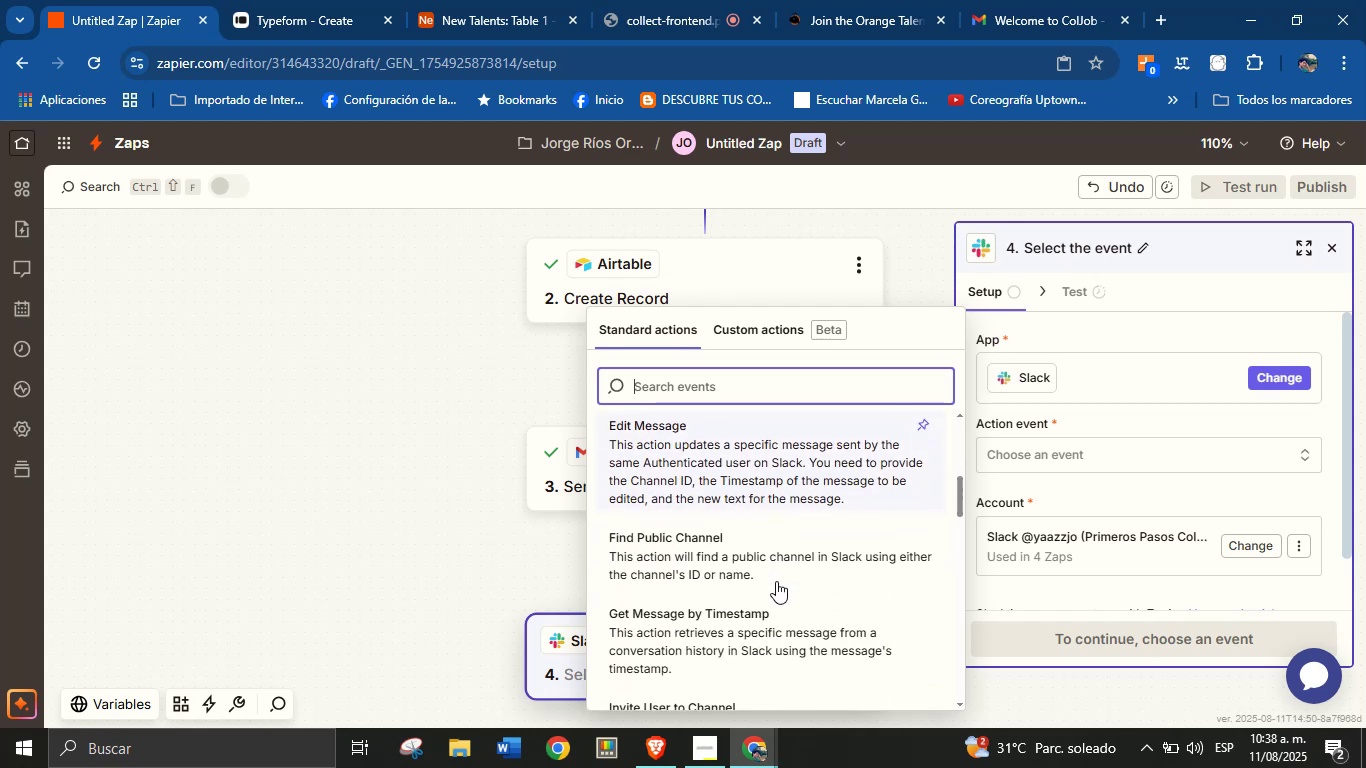 
scroll: coordinate [776, 581], scroll_direction: up, amount: 1.0
 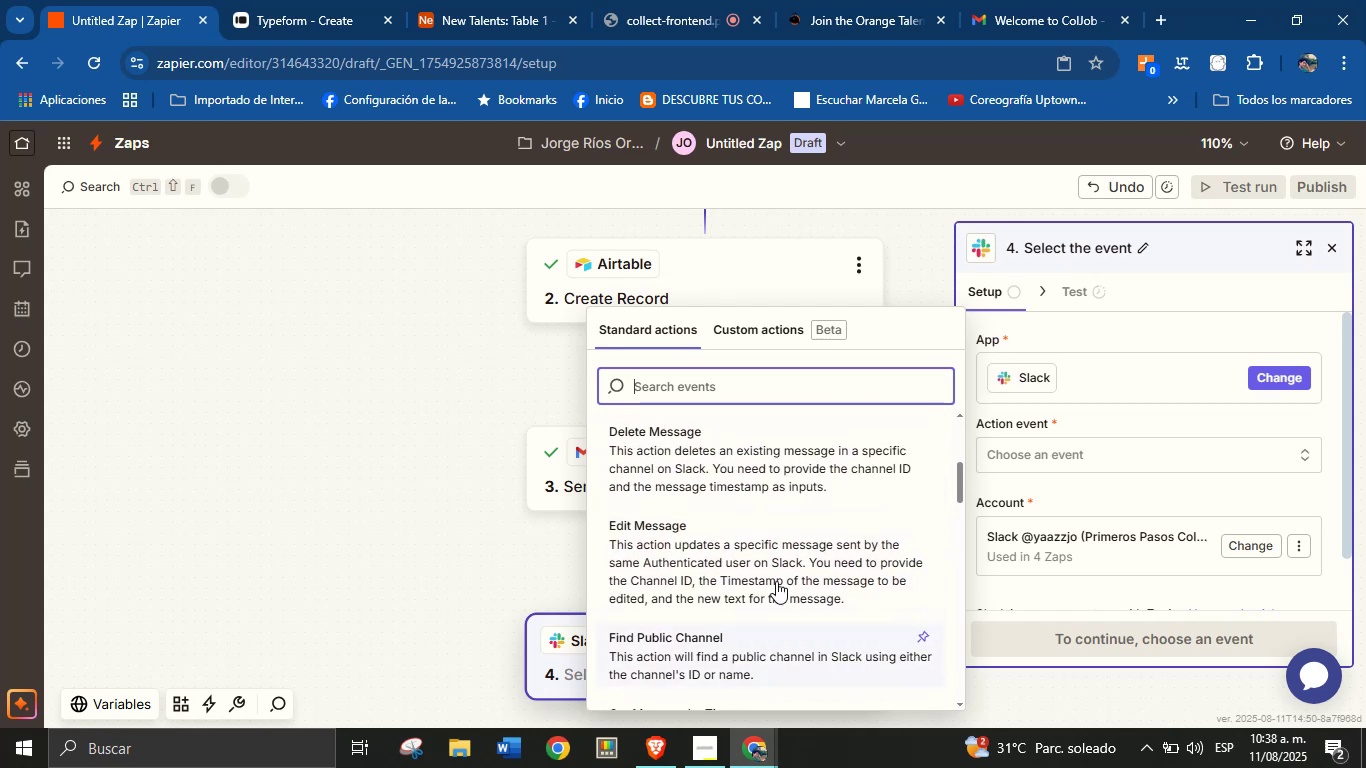 
scroll: coordinate [782, 569], scroll_direction: down, amount: 4.0
 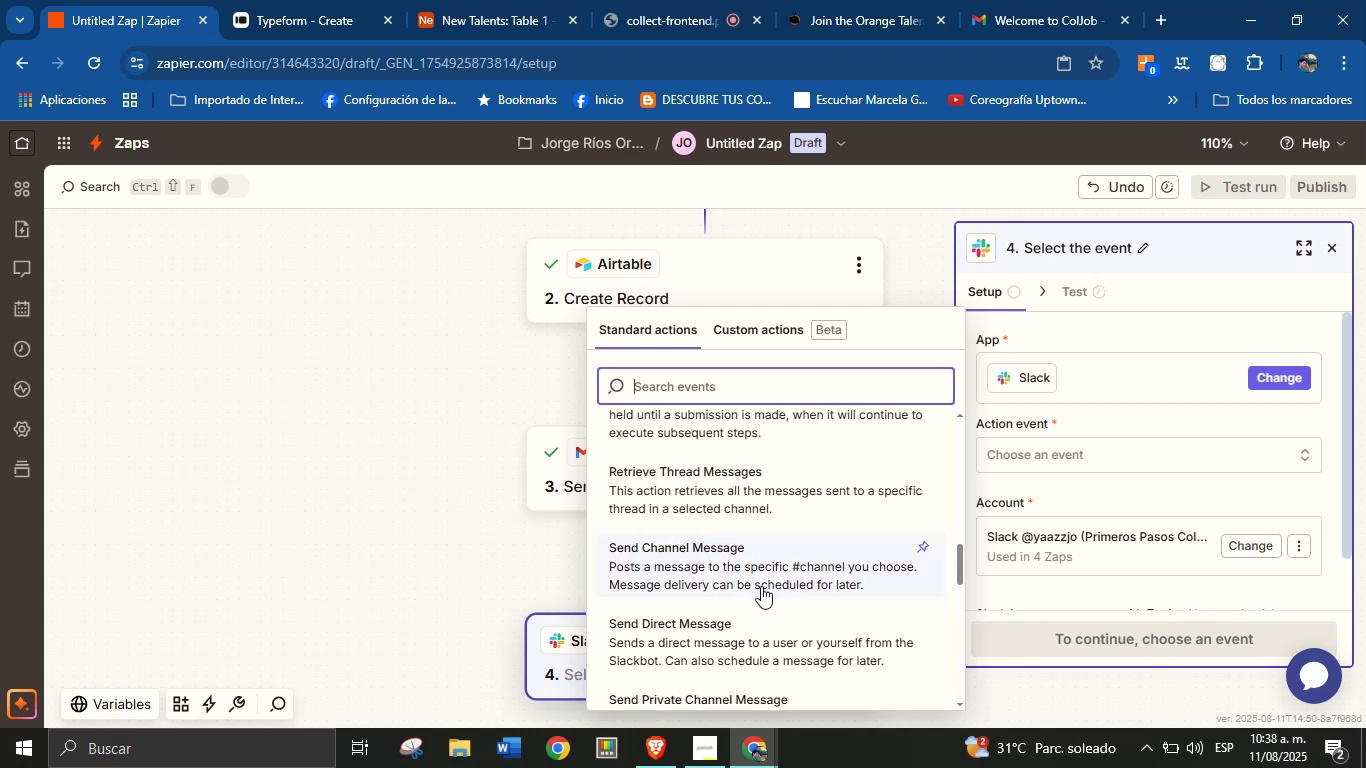 
wait(5.66)
 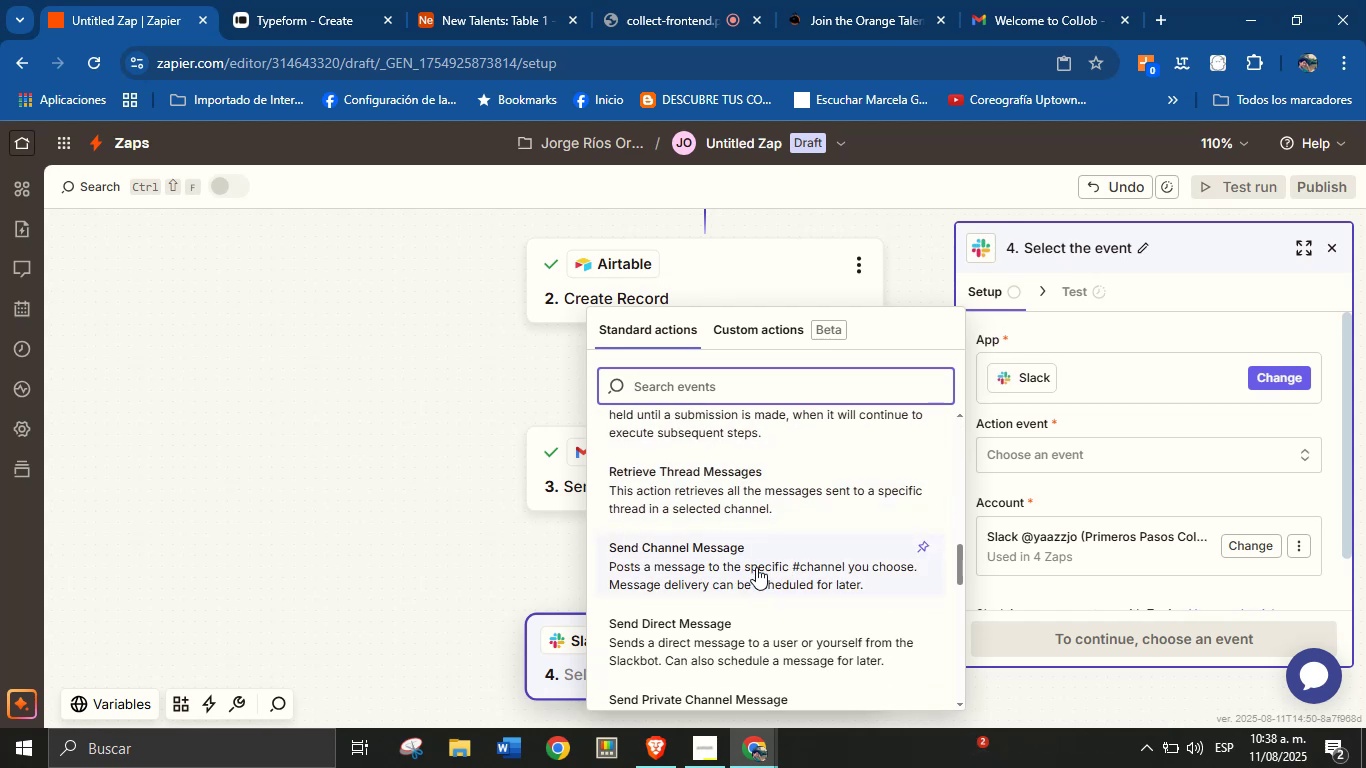 
left_click([782, 569])
 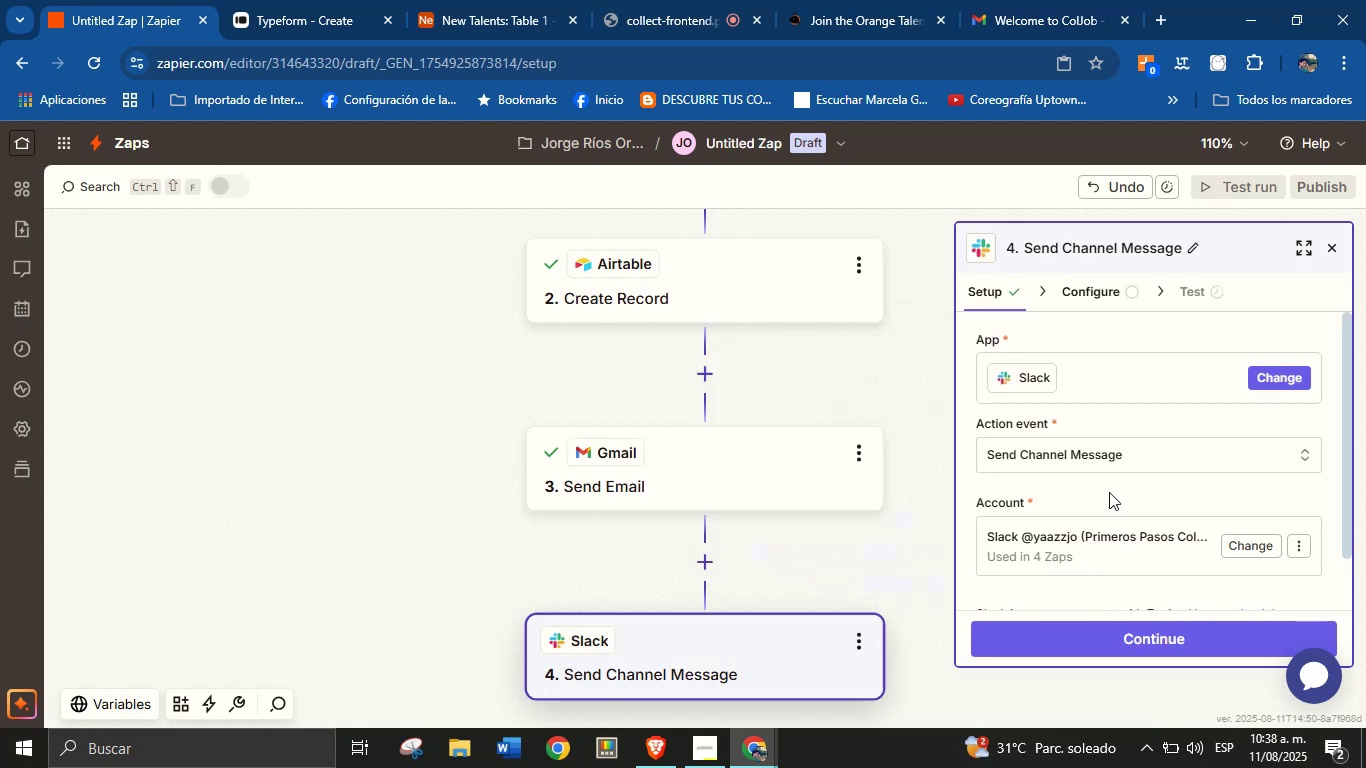 
wait(8.17)
 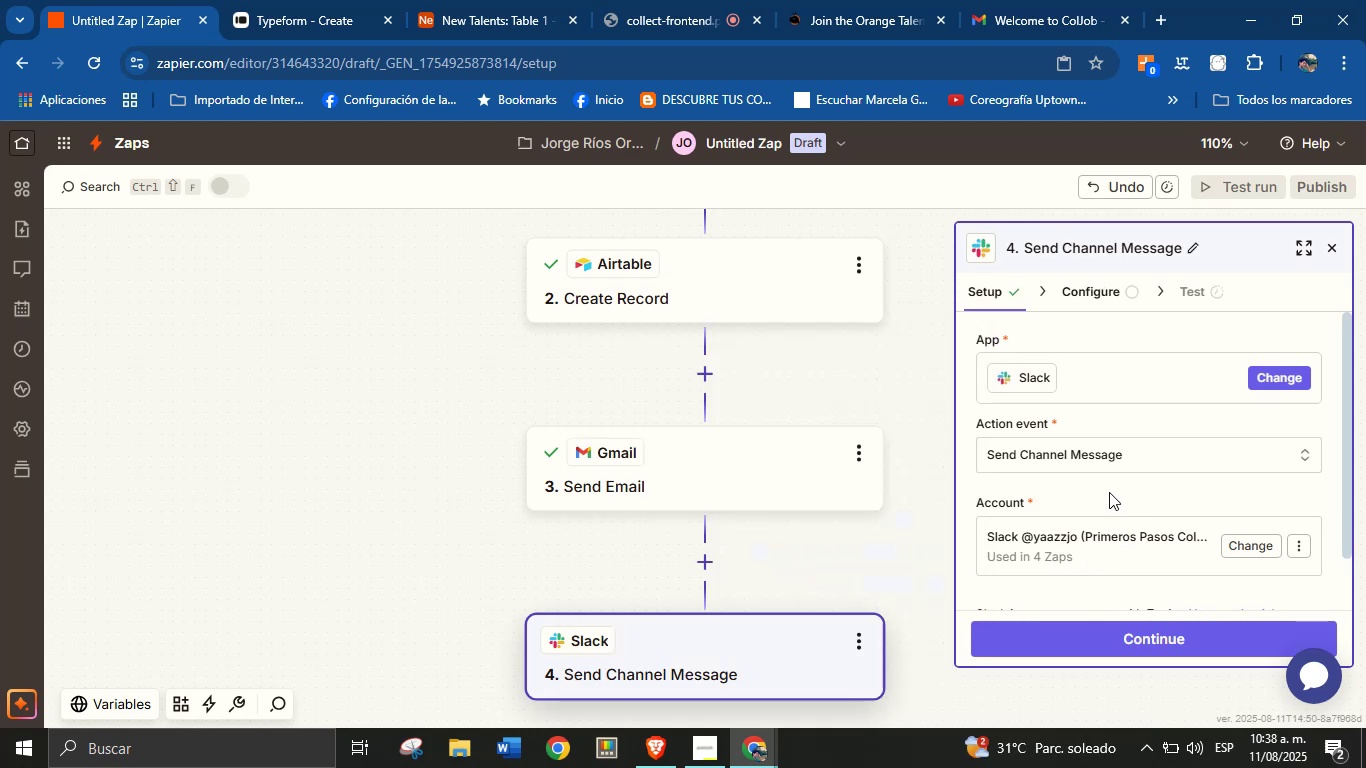 
scroll: coordinate [1109, 492], scroll_direction: down, amount: 2.0
 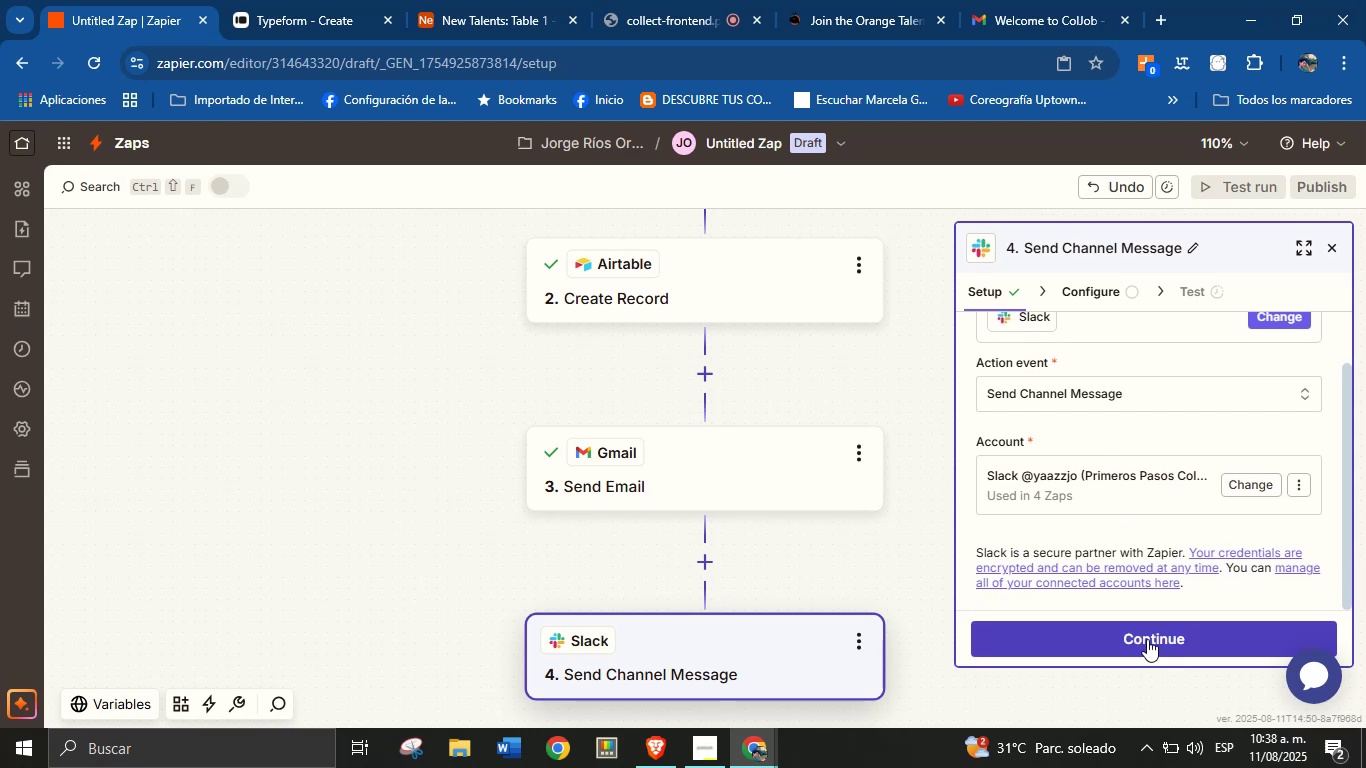 
left_click([1147, 640])
 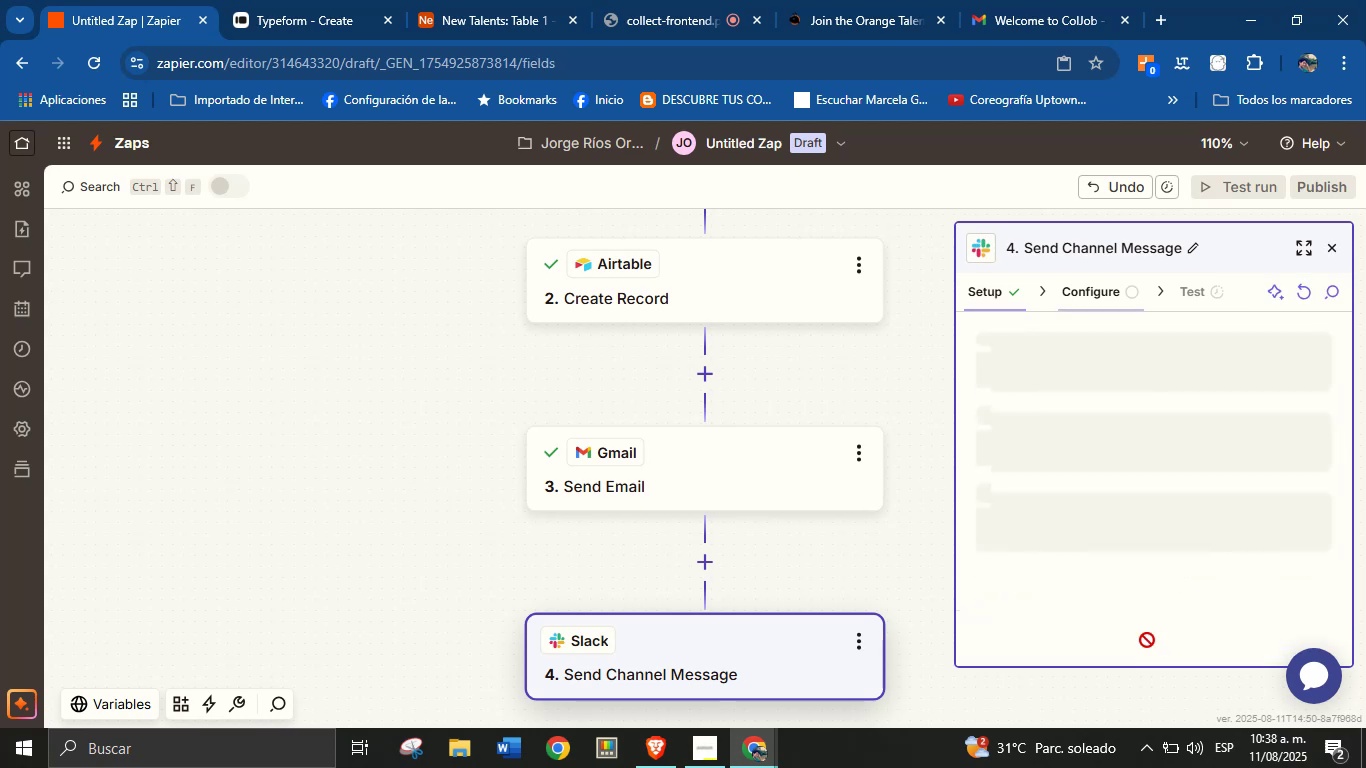 
mouse_move([1128, 509])
 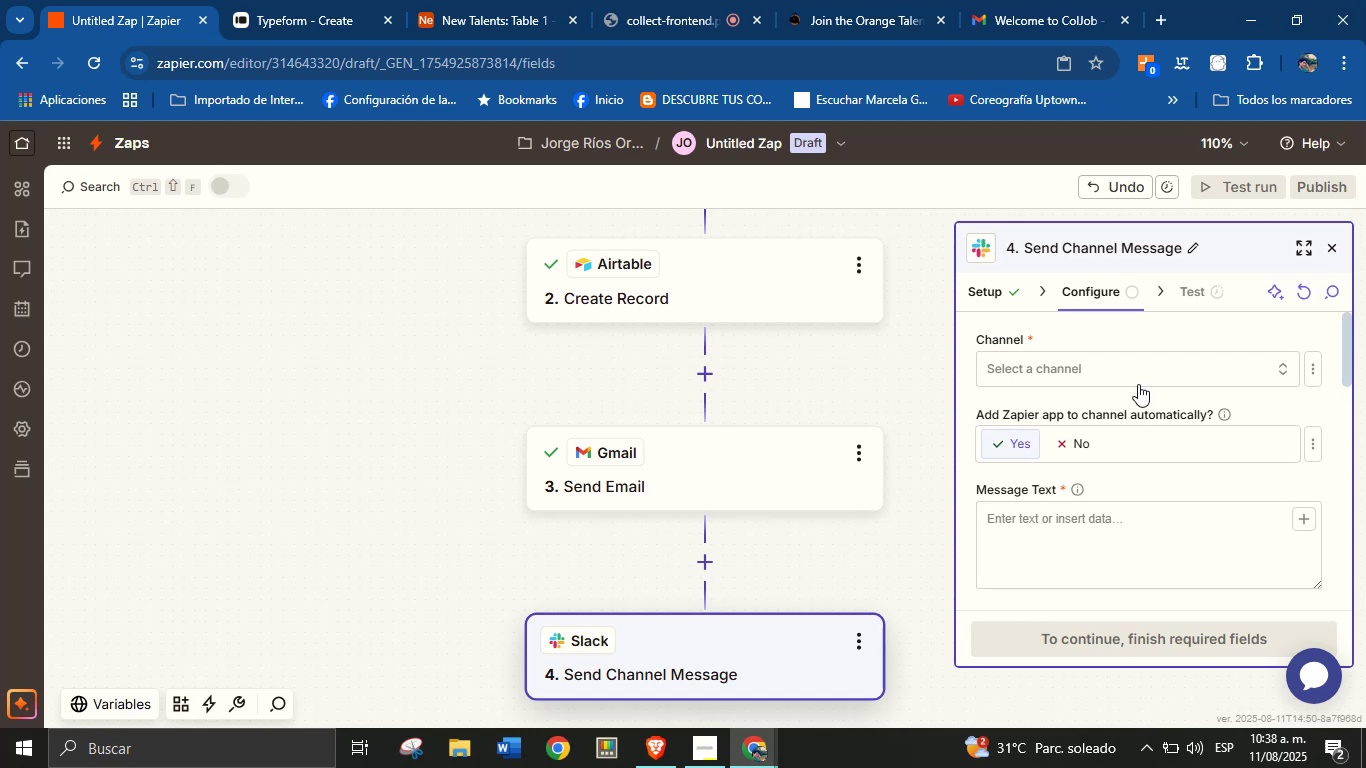 
left_click([1141, 372])
 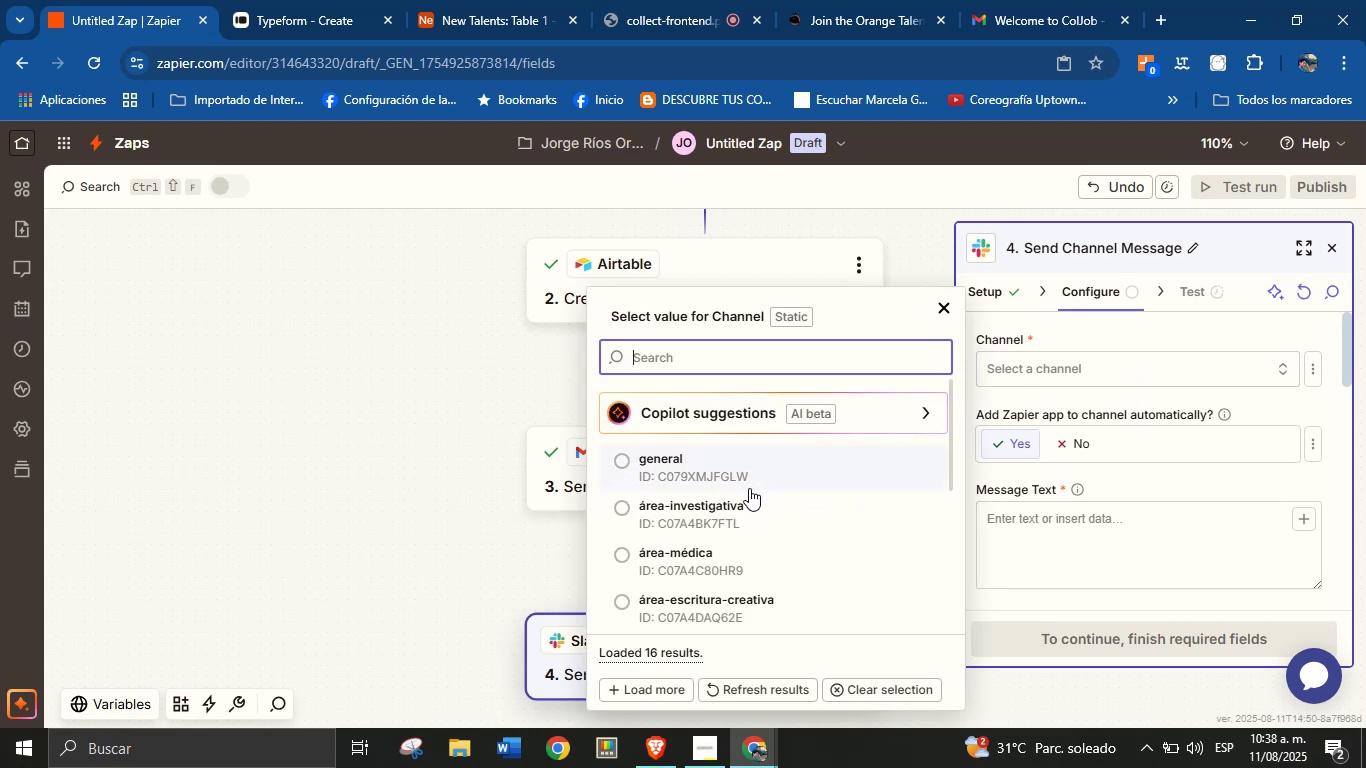 
scroll: coordinate [734, 555], scroll_direction: down, amount: 6.0
 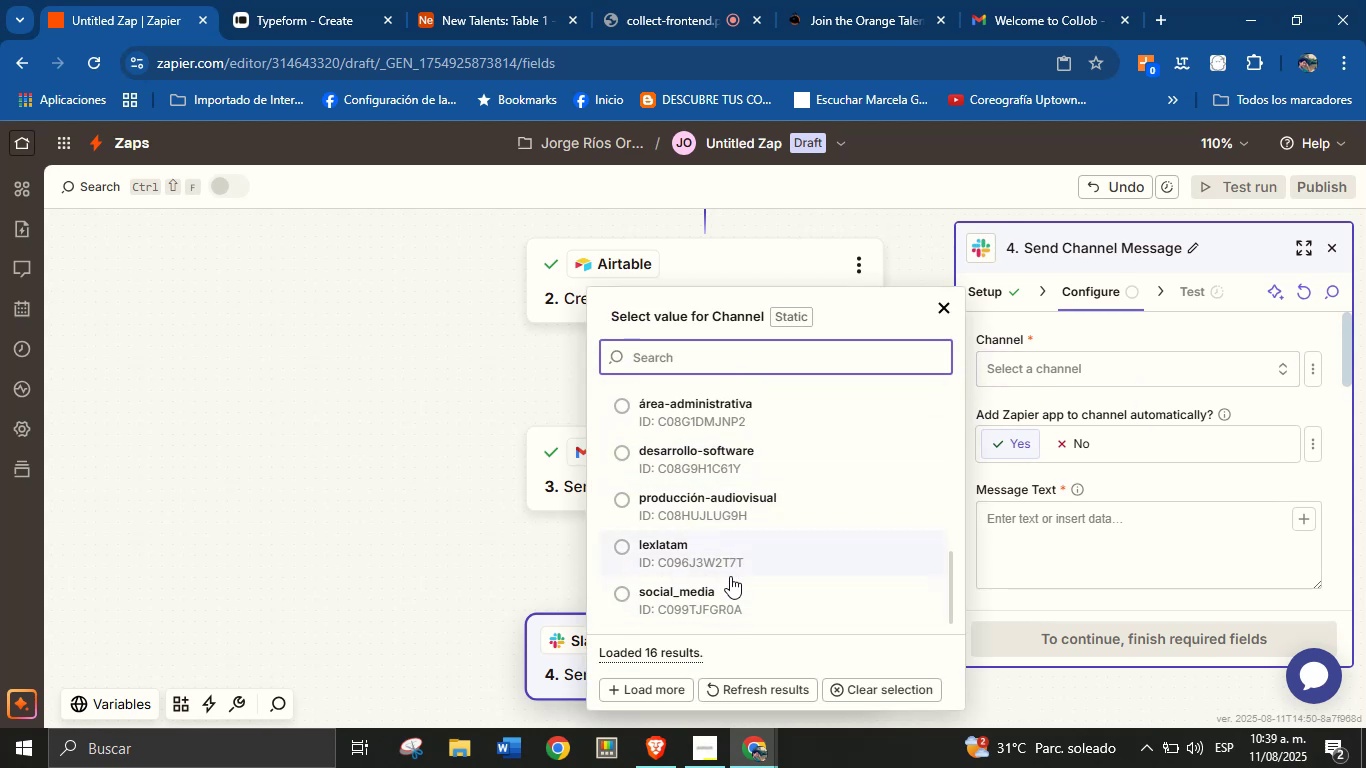 
left_click([727, 606])
 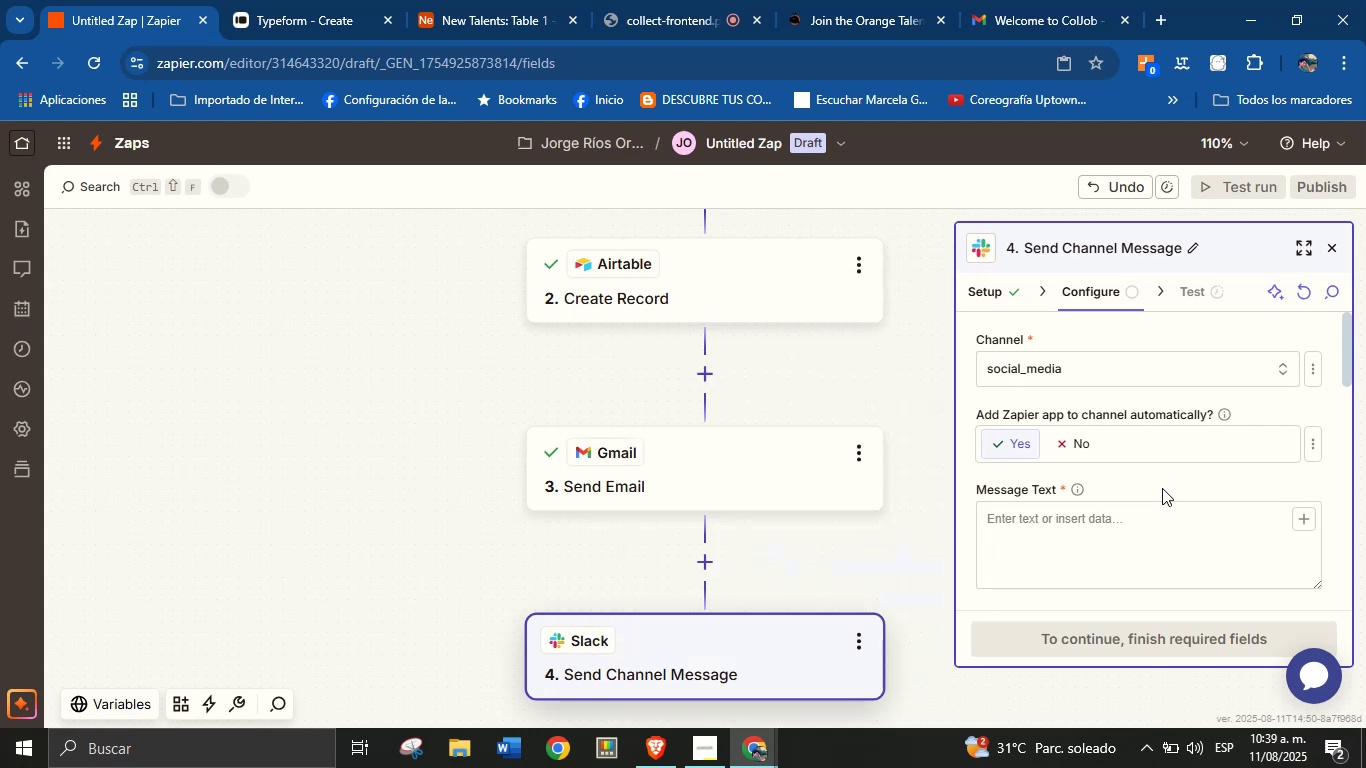 
left_click([1165, 477])
 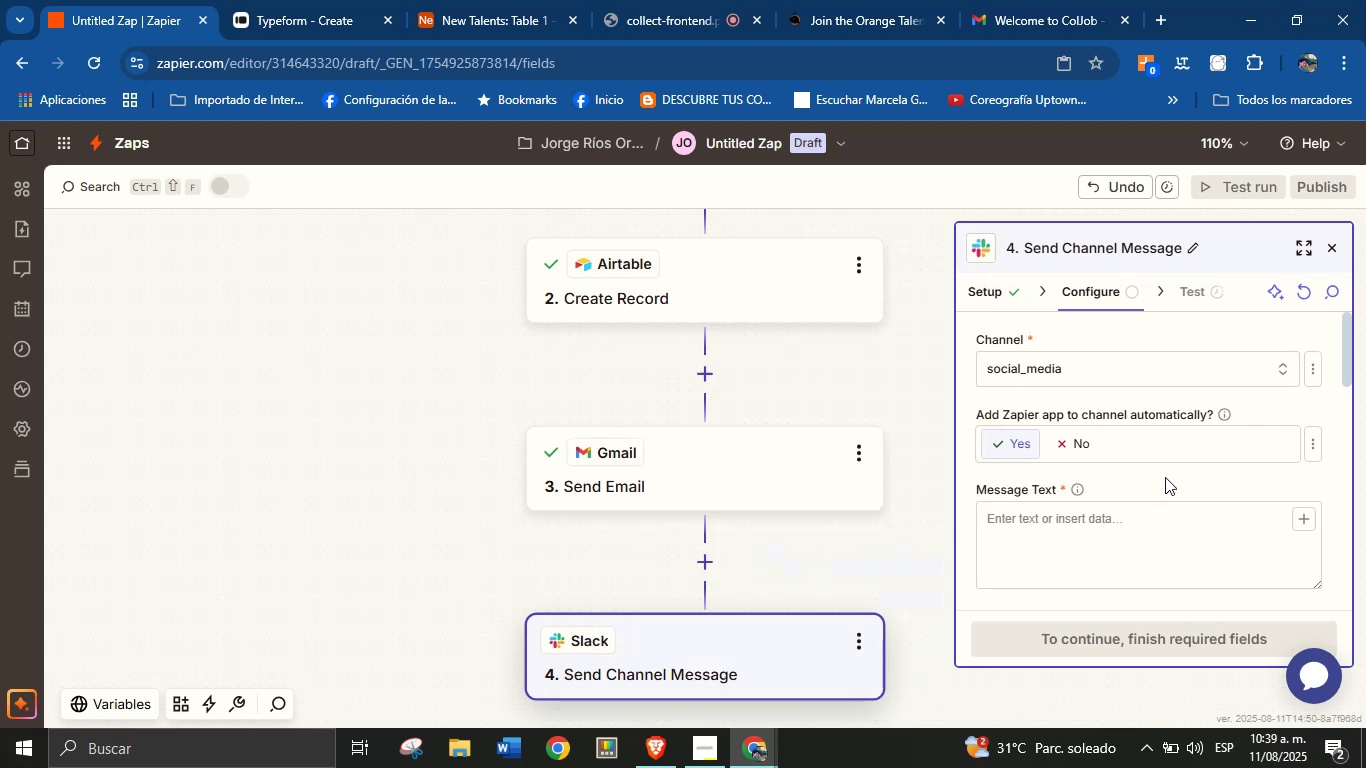 
wait(6.88)
 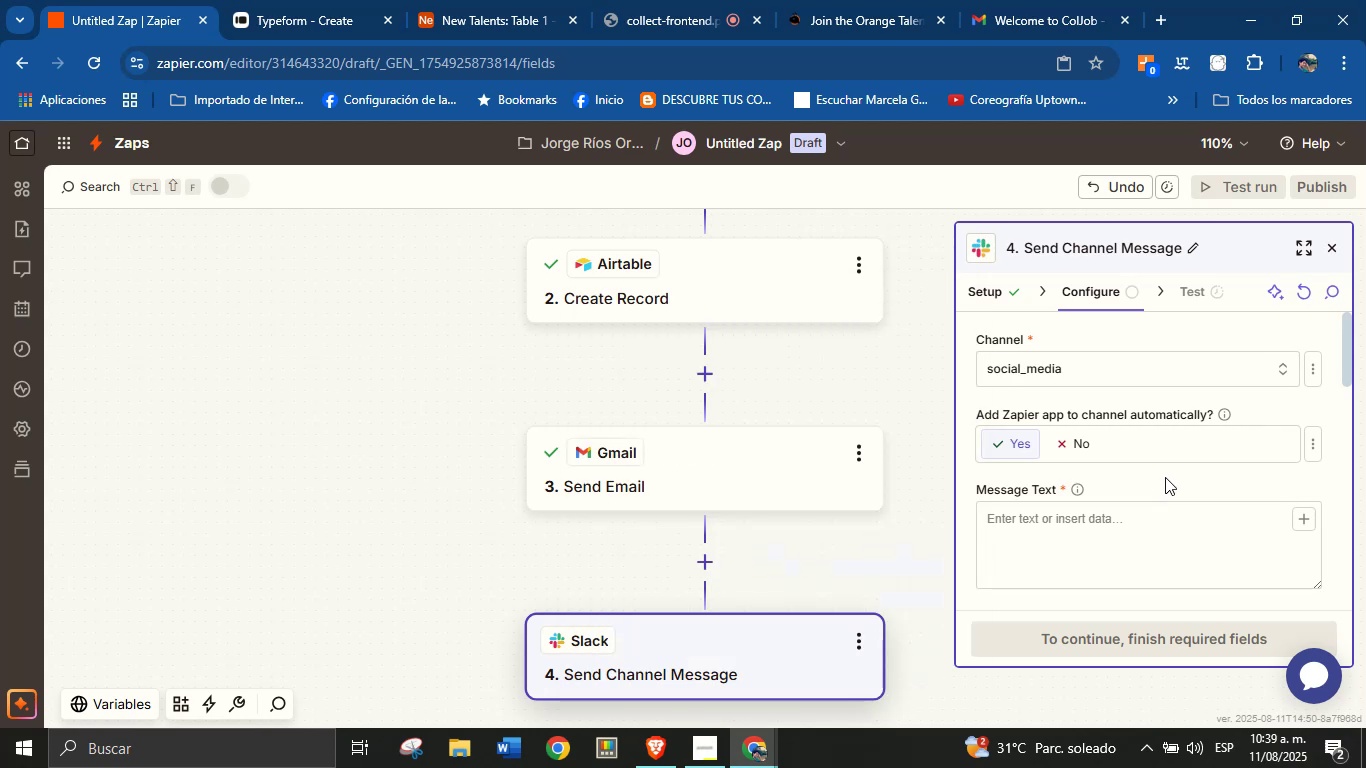 
left_click([1132, 526])
 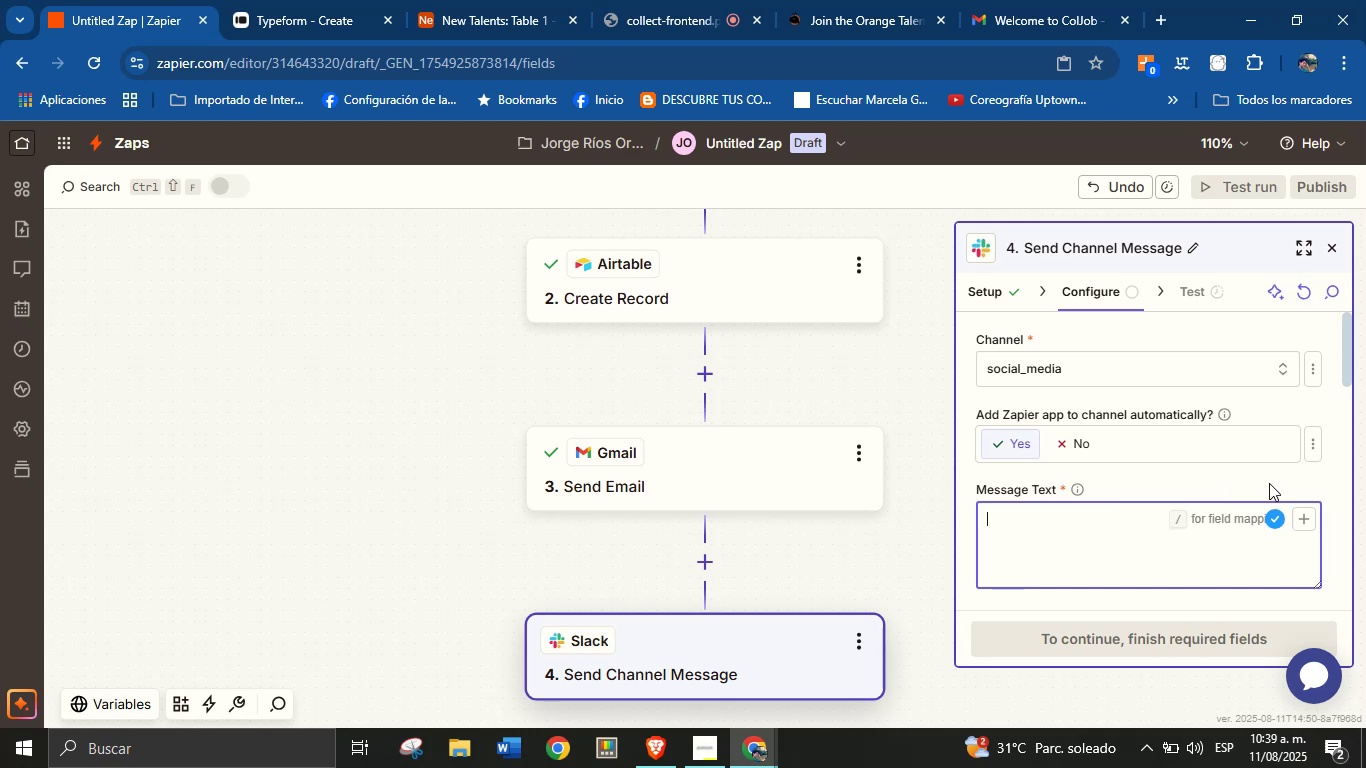 
left_click([1306, 519])
 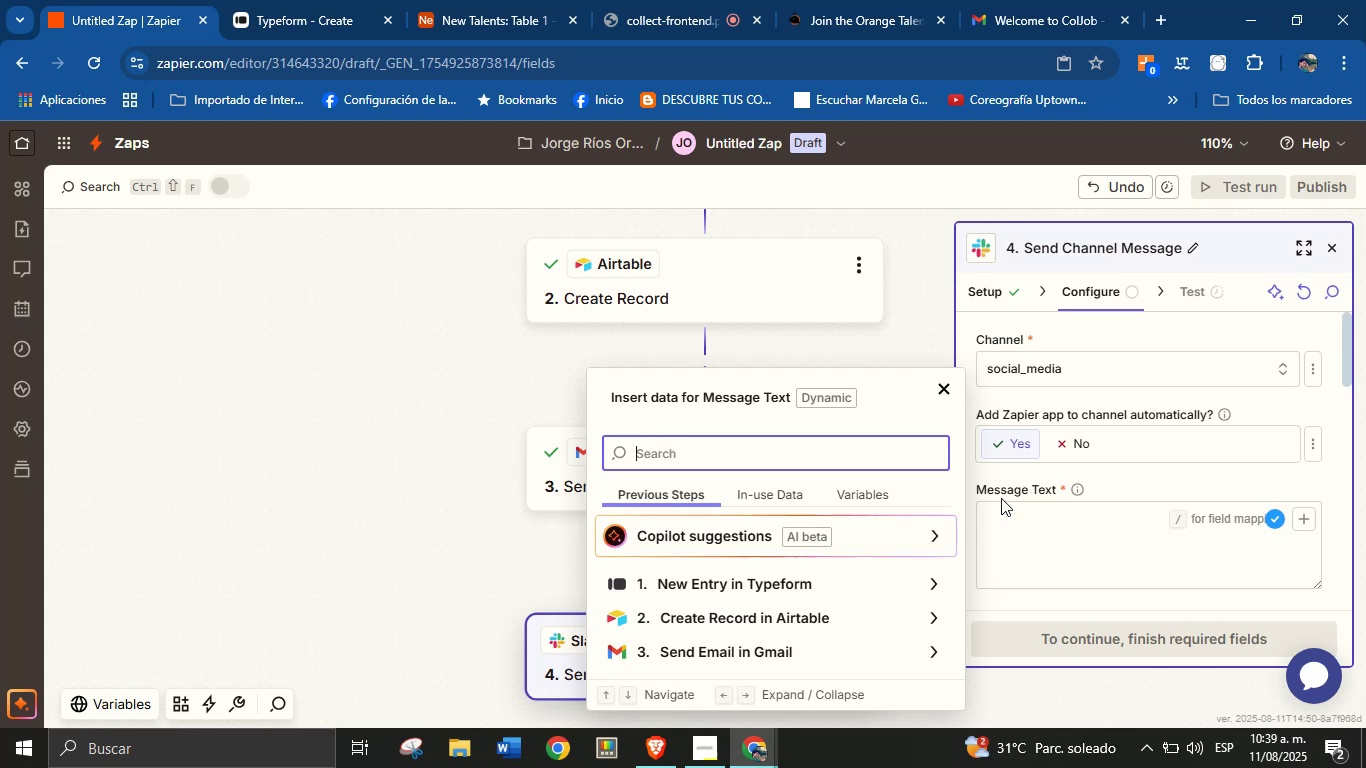 
wait(13.92)
 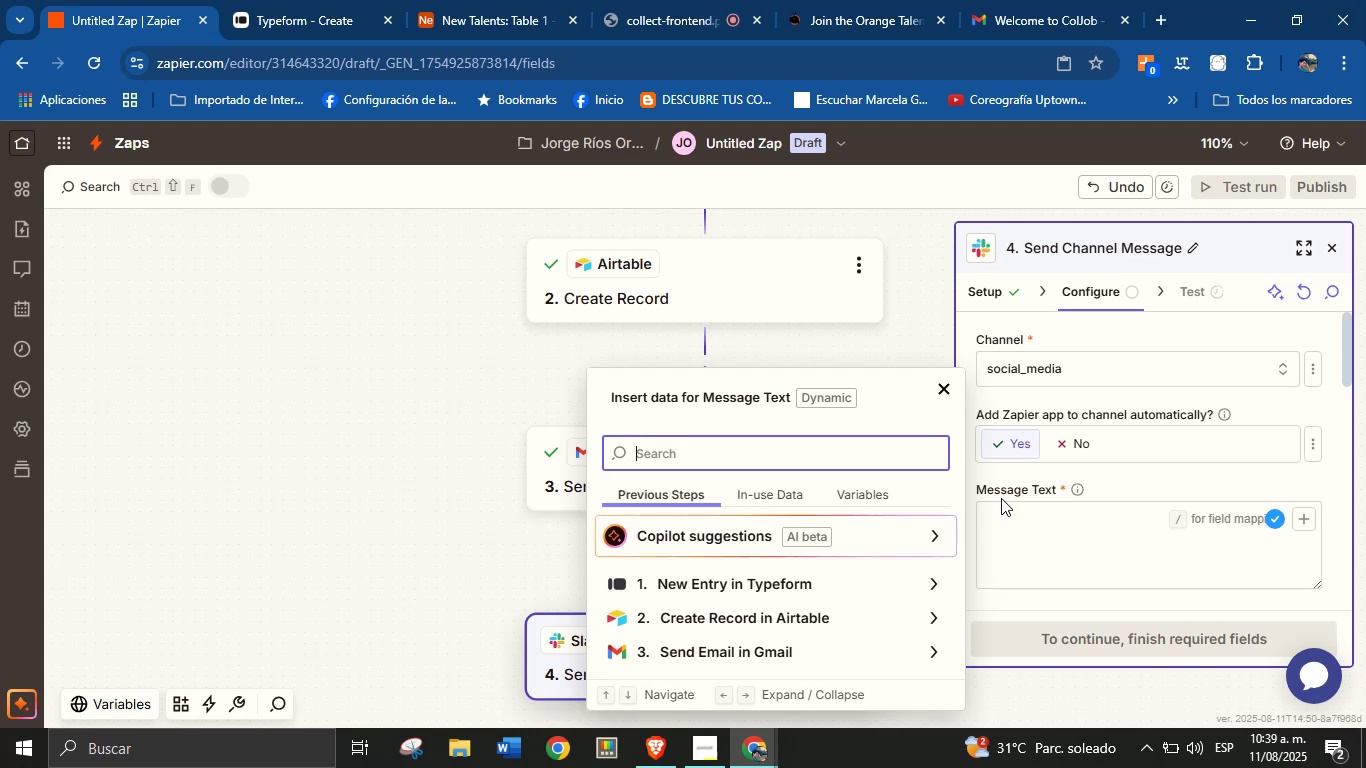 
scroll: coordinate [816, 592], scroll_direction: none, amount: 0.0
 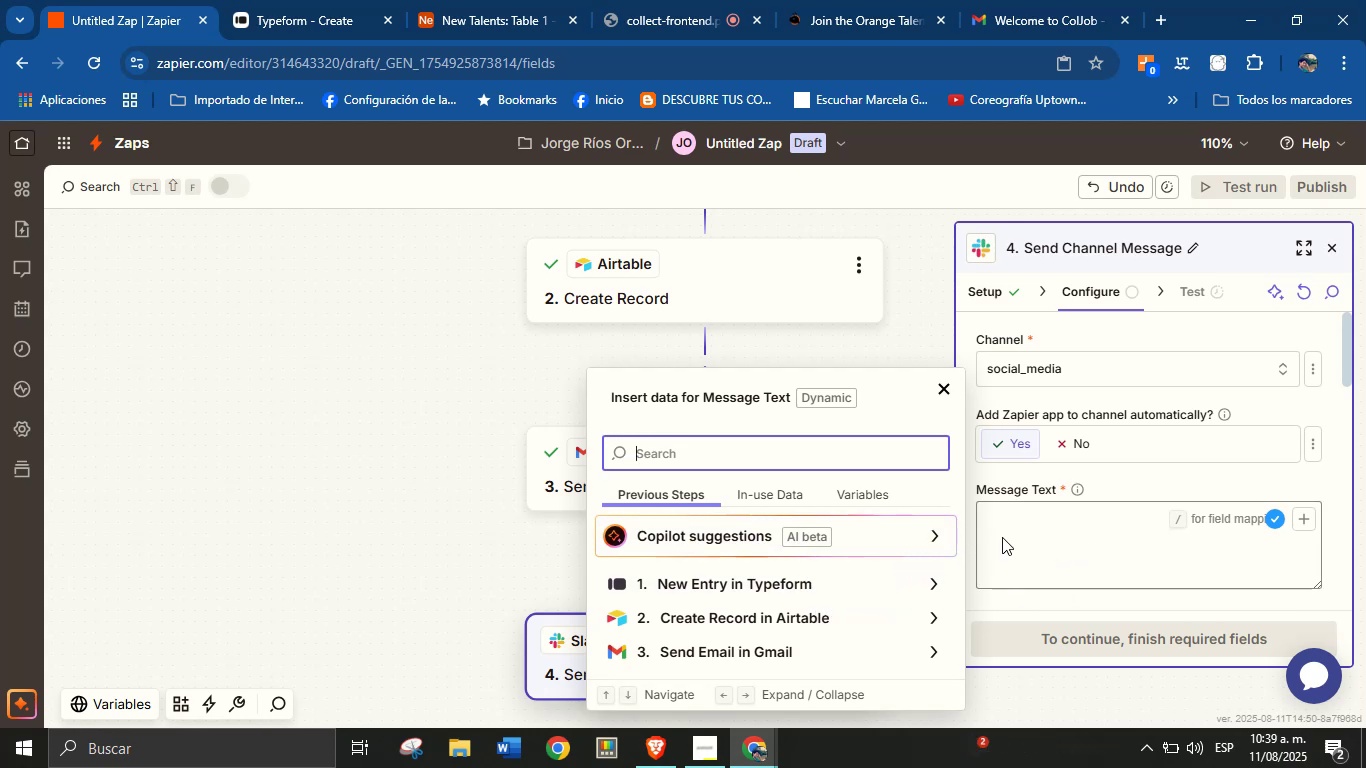 
wait(5.82)
 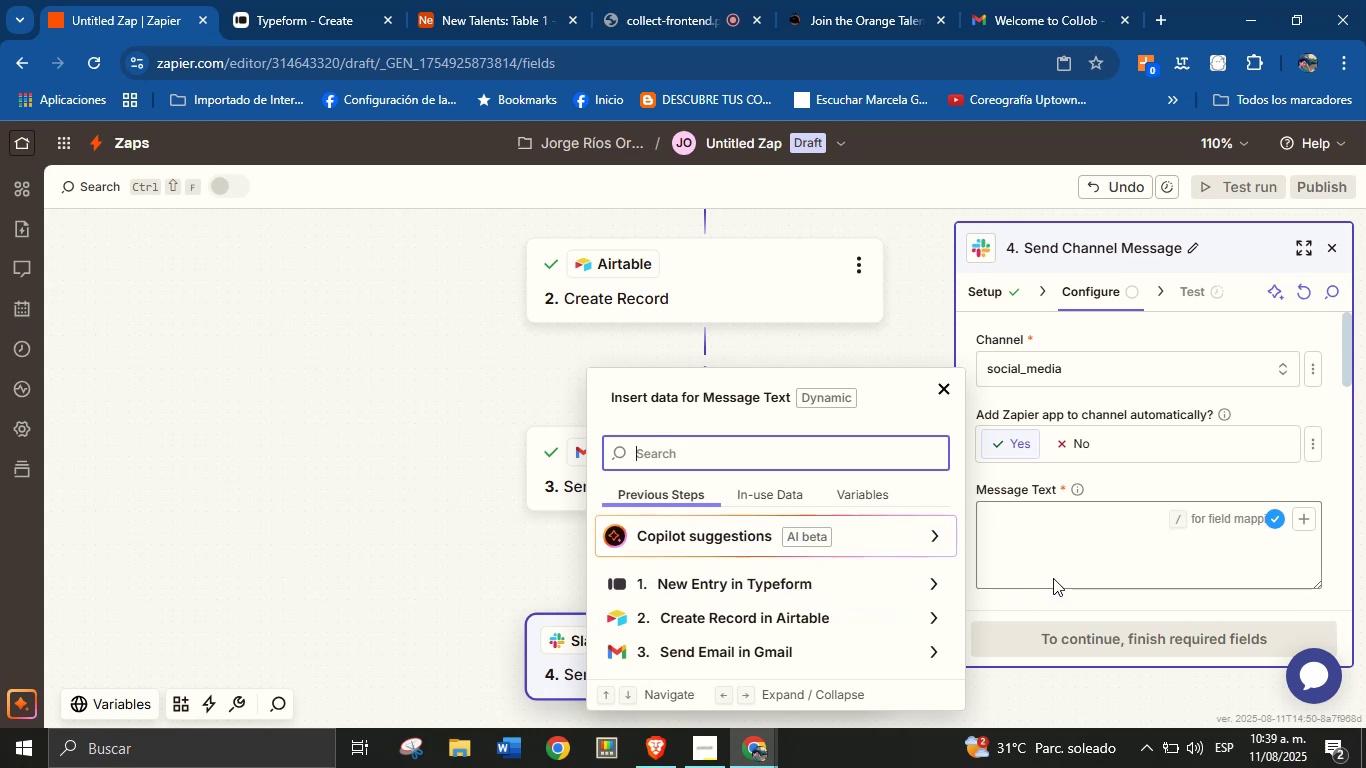 
left_click([871, 577])
 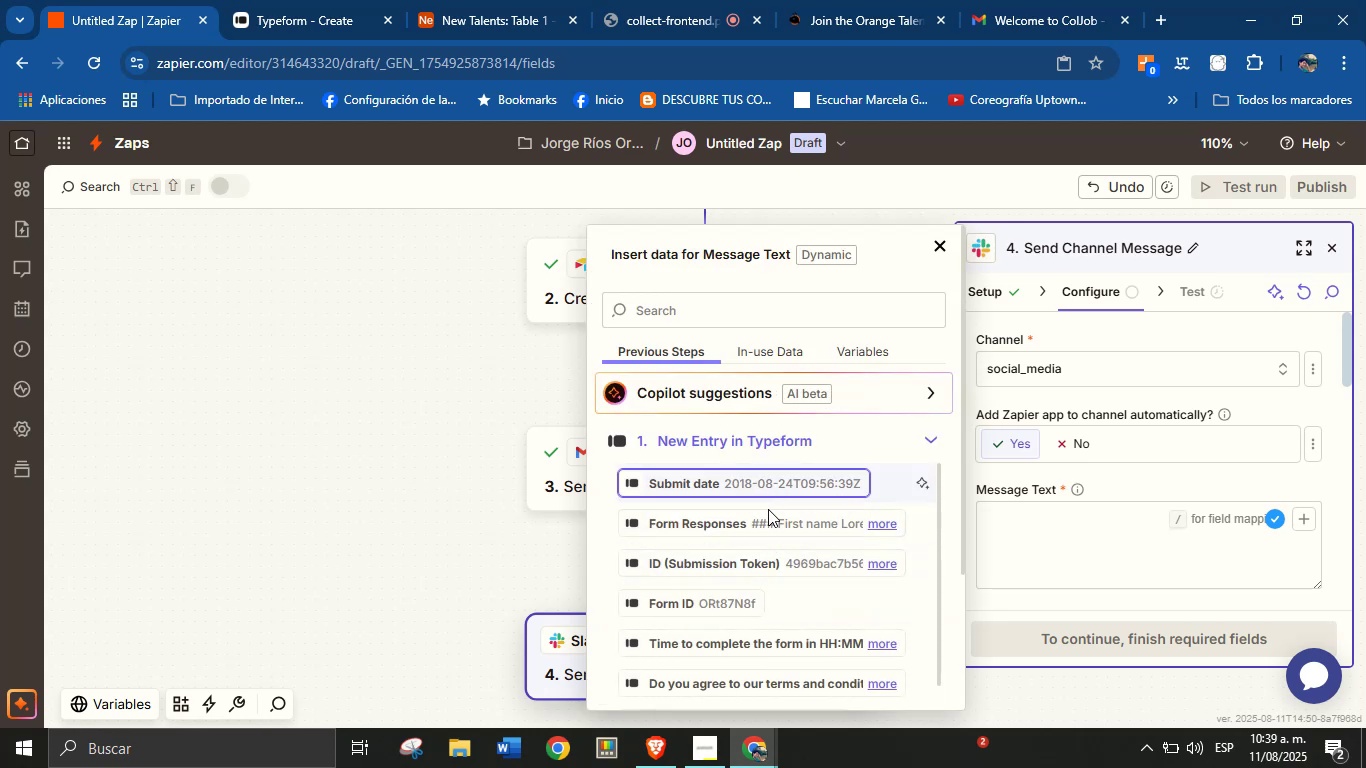 
scroll: coordinate [773, 572], scroll_direction: up, amount: 3.0
 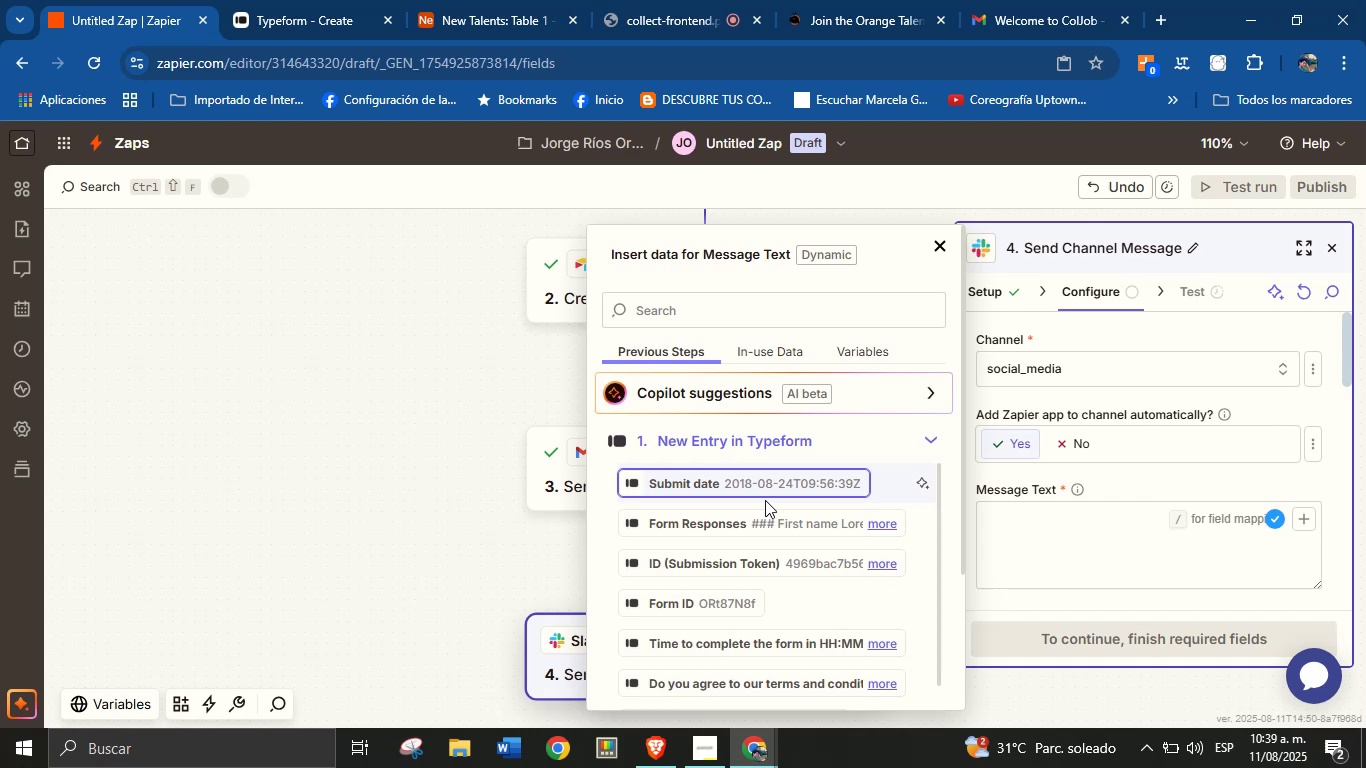 
wait(20.08)
 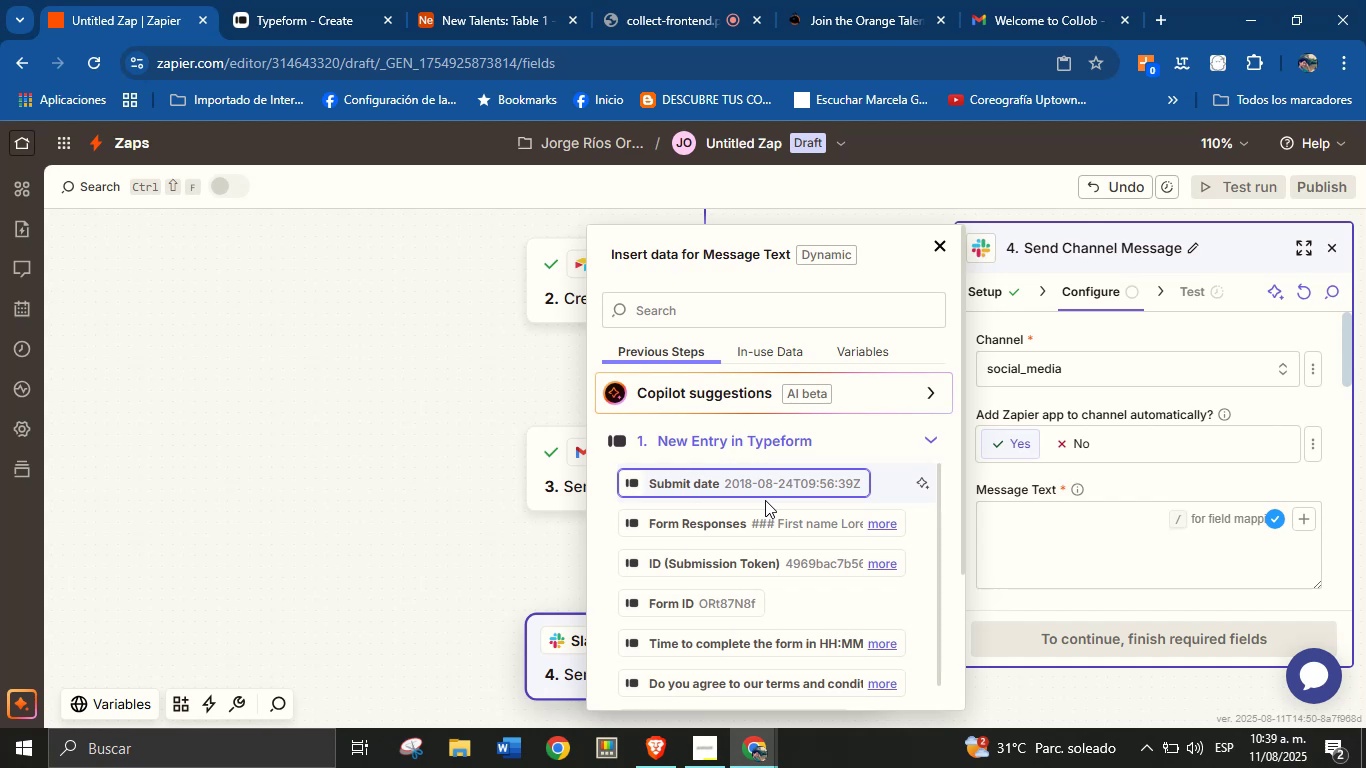 
left_click([1077, 545])
 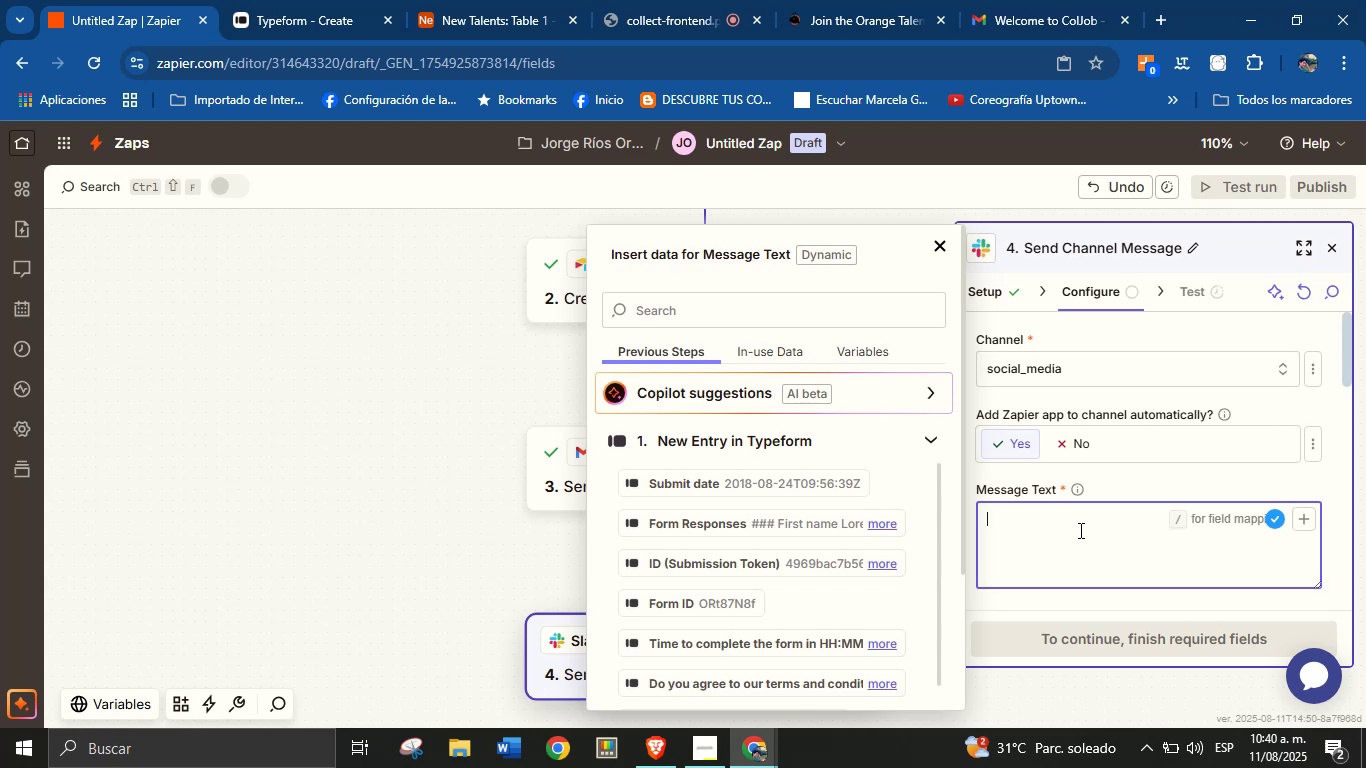 
wait(14.88)
 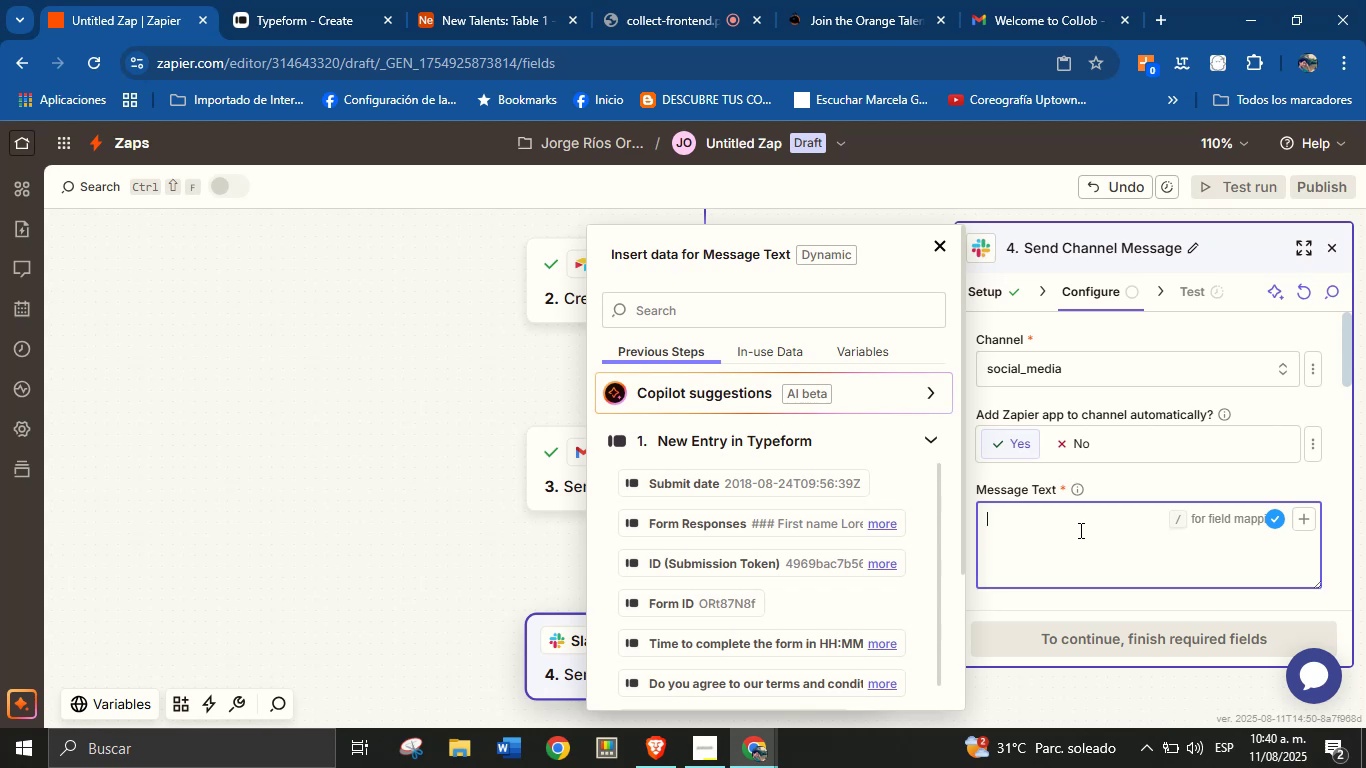 
type(New registration> )
key(Backspace)
key(Backspace)
type(.)
 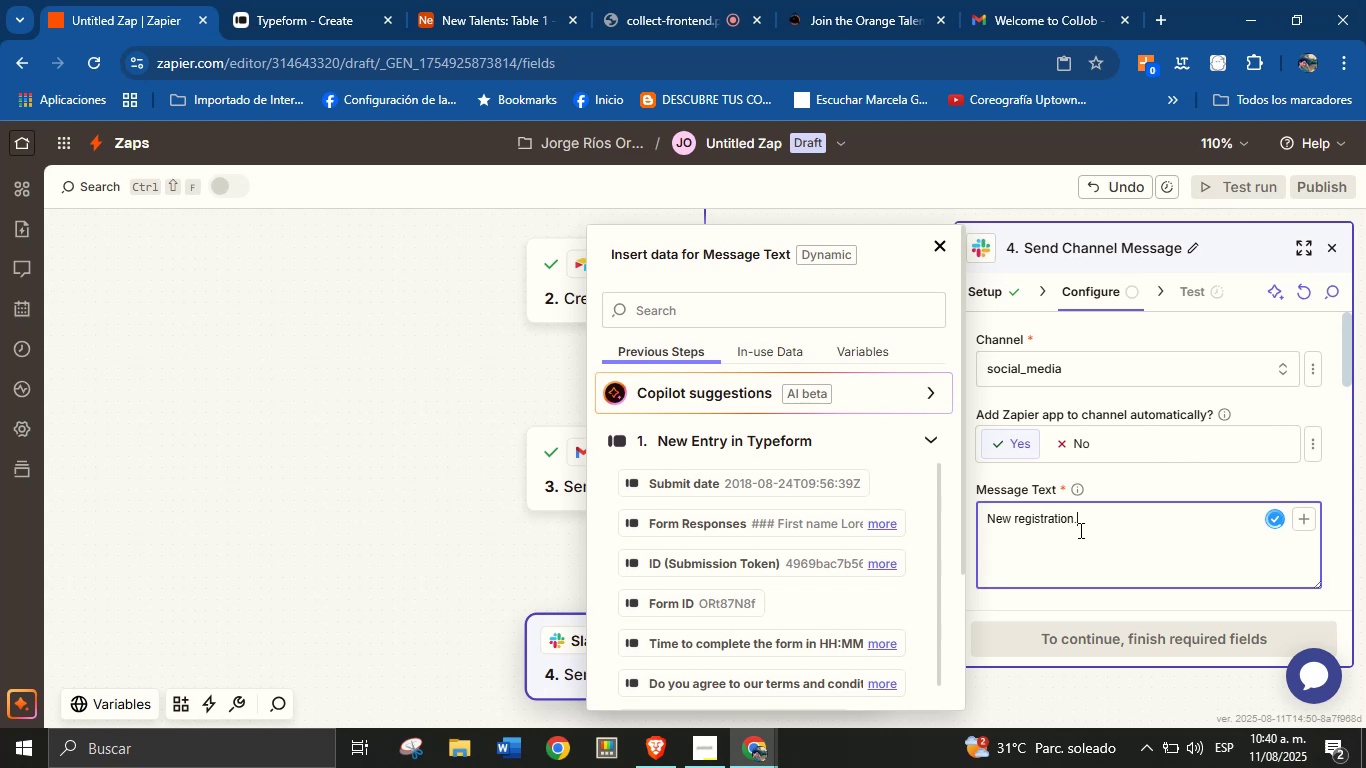 
key(Enter)
 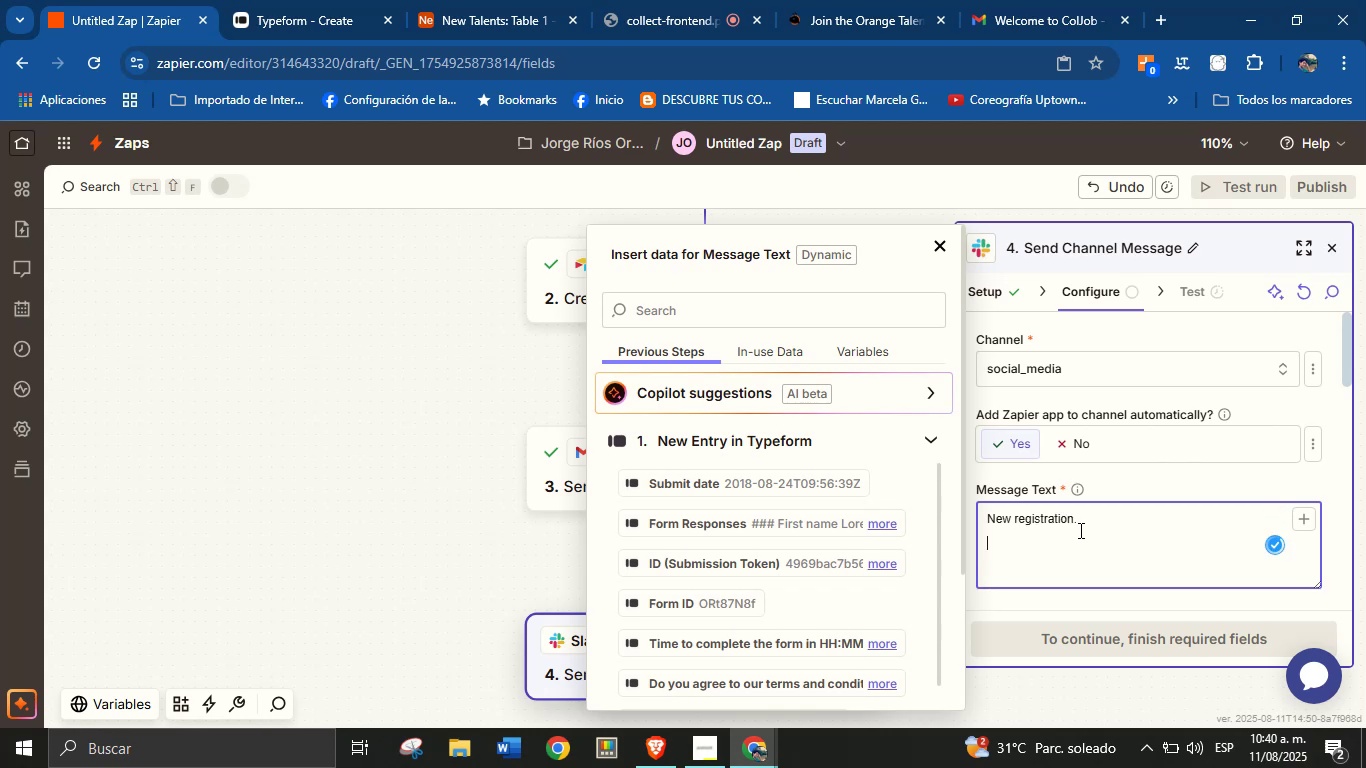 
type(Name> )
 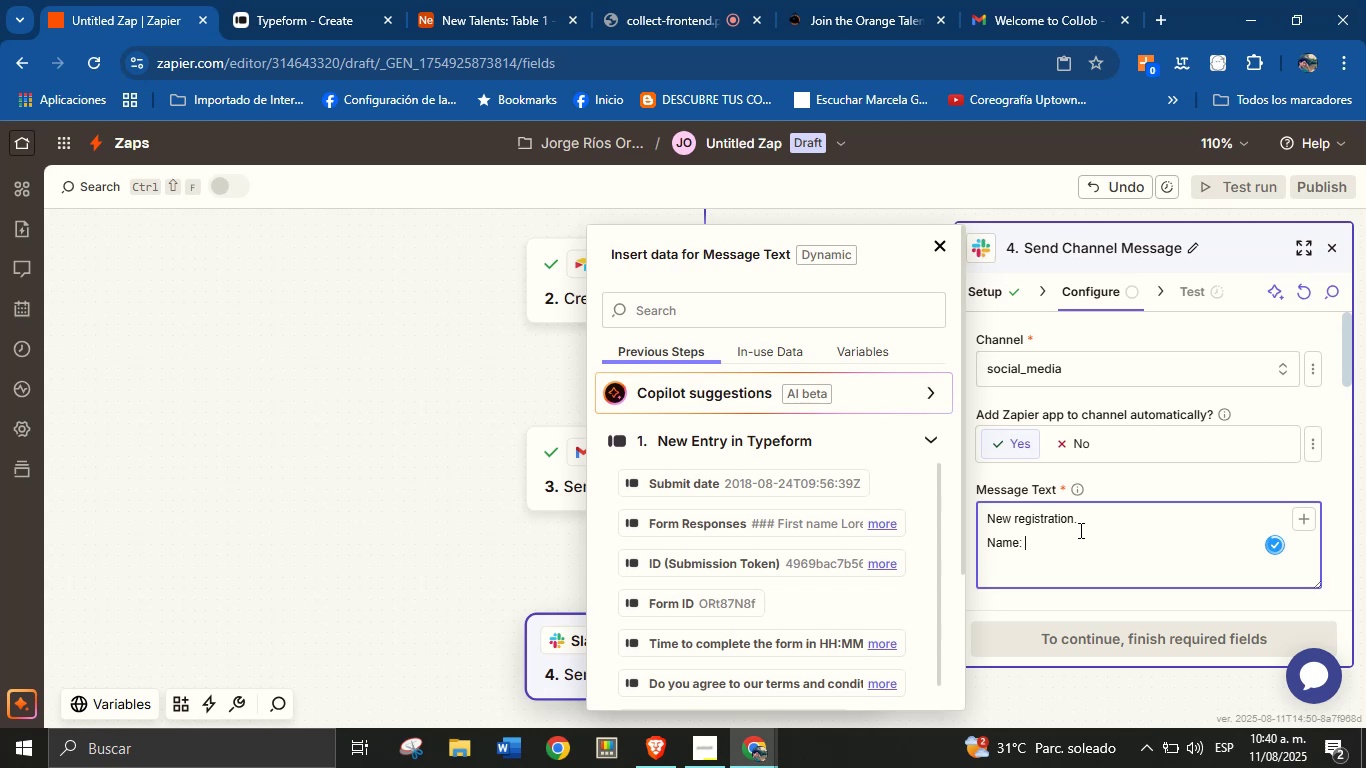 
scroll: coordinate [774, 614], scroll_direction: down, amount: 3.0
 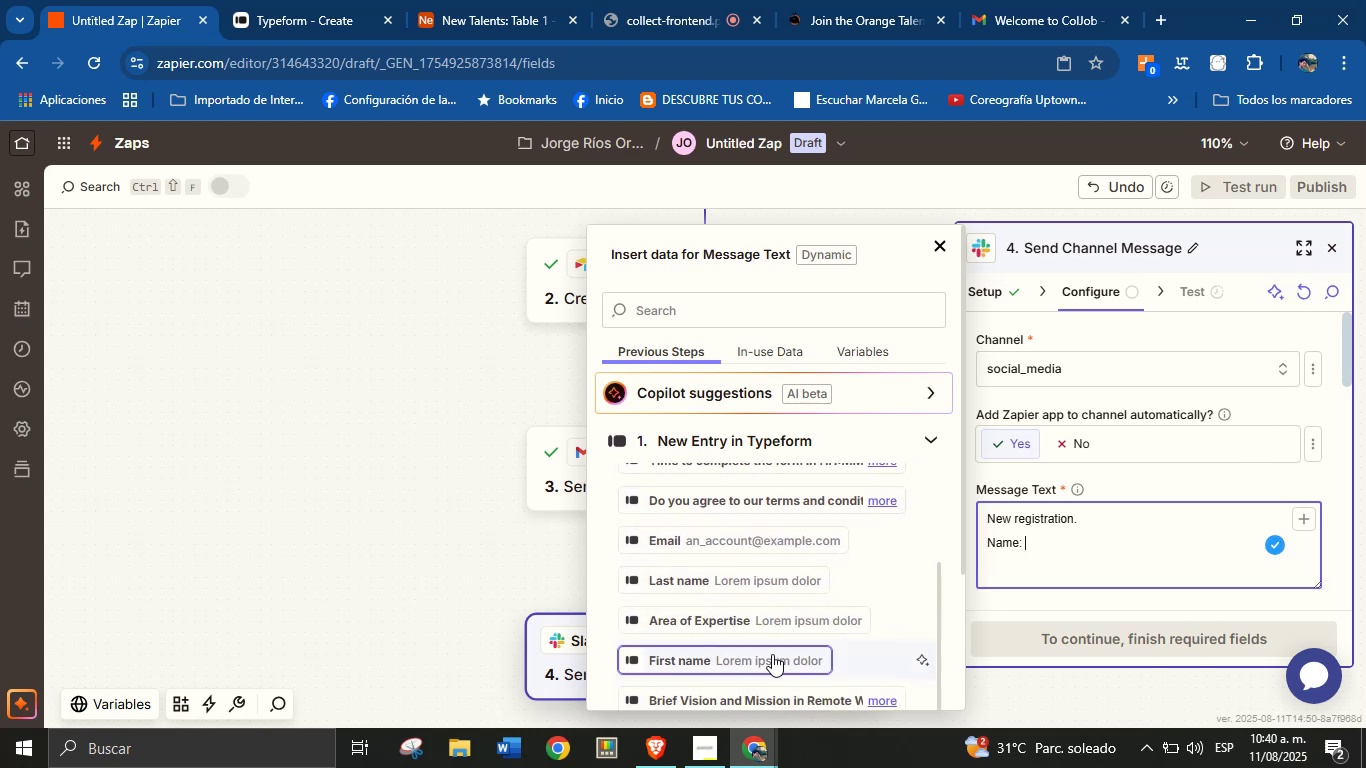 
left_click([772, 654])
 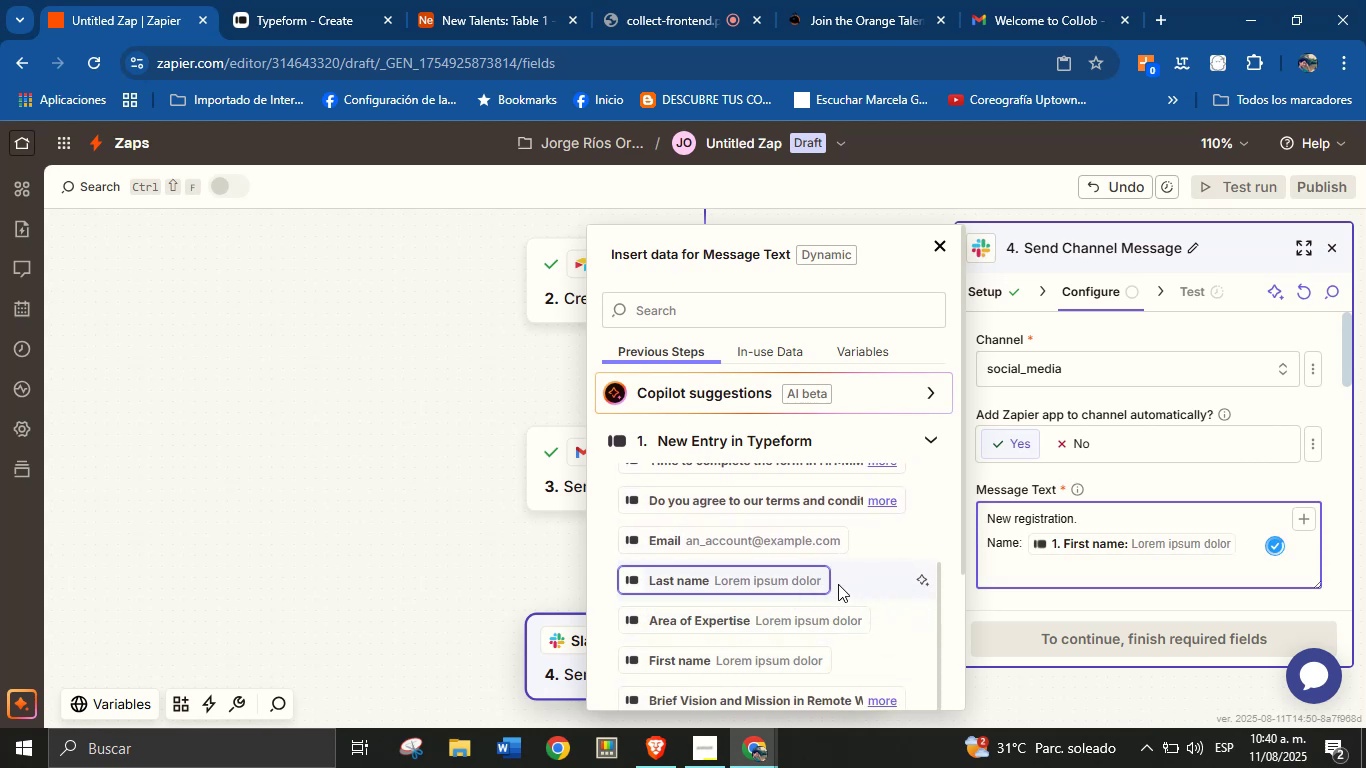 
key(Space)
 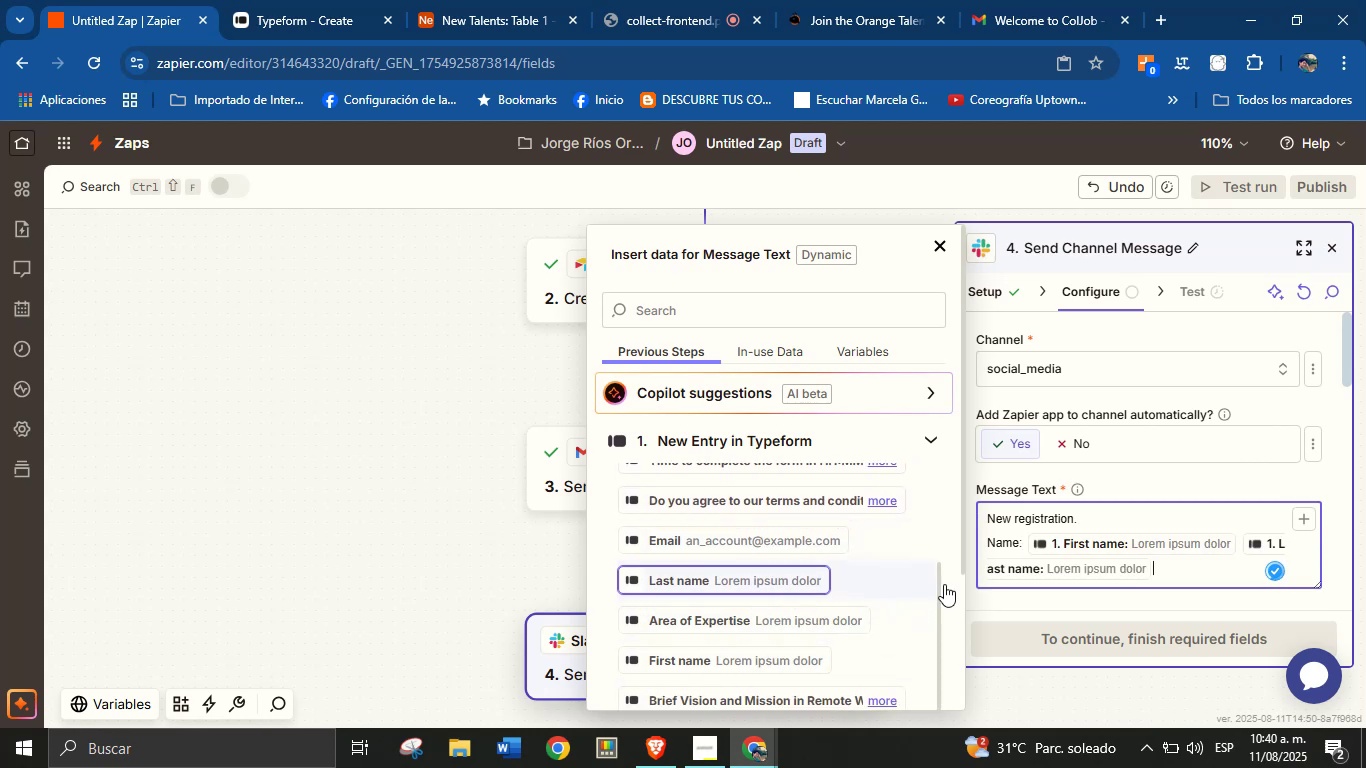 
key(Enter)
 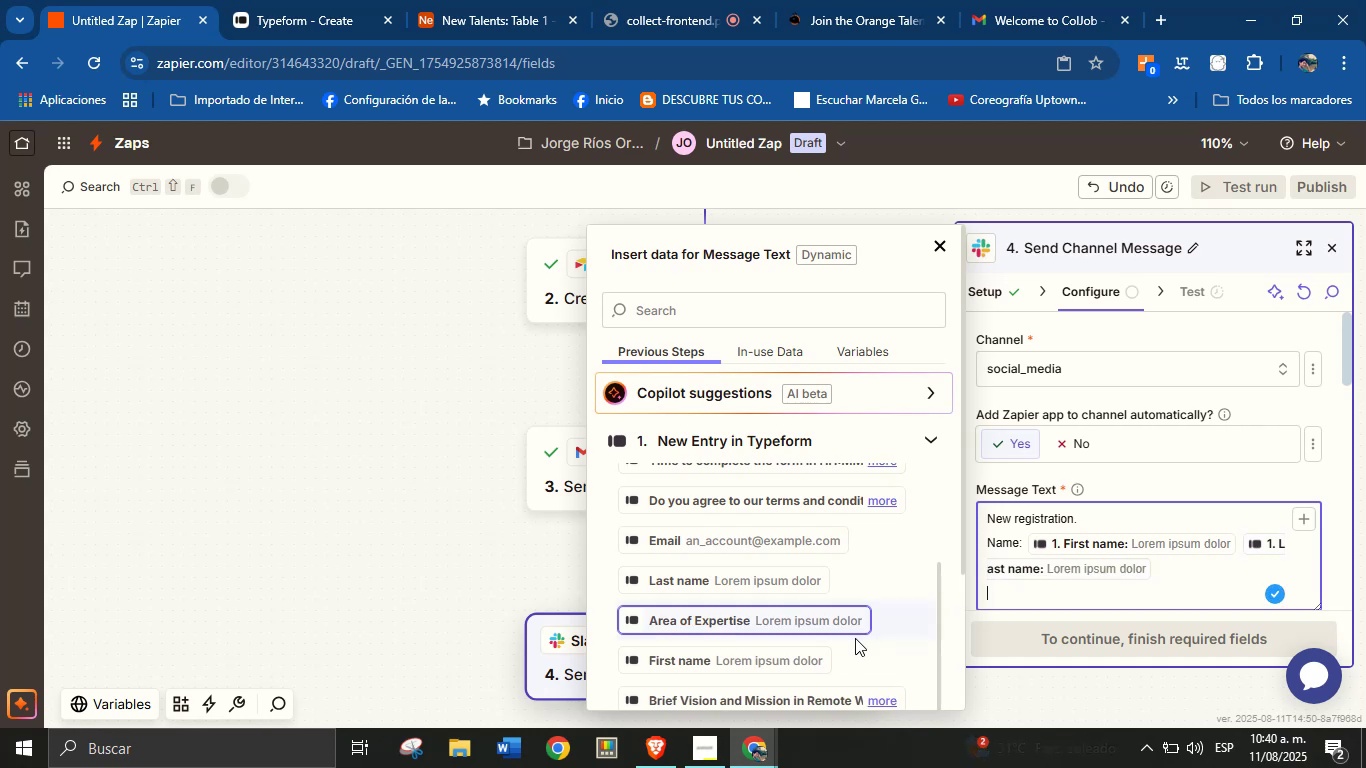 
type(Area of Expertise> )
 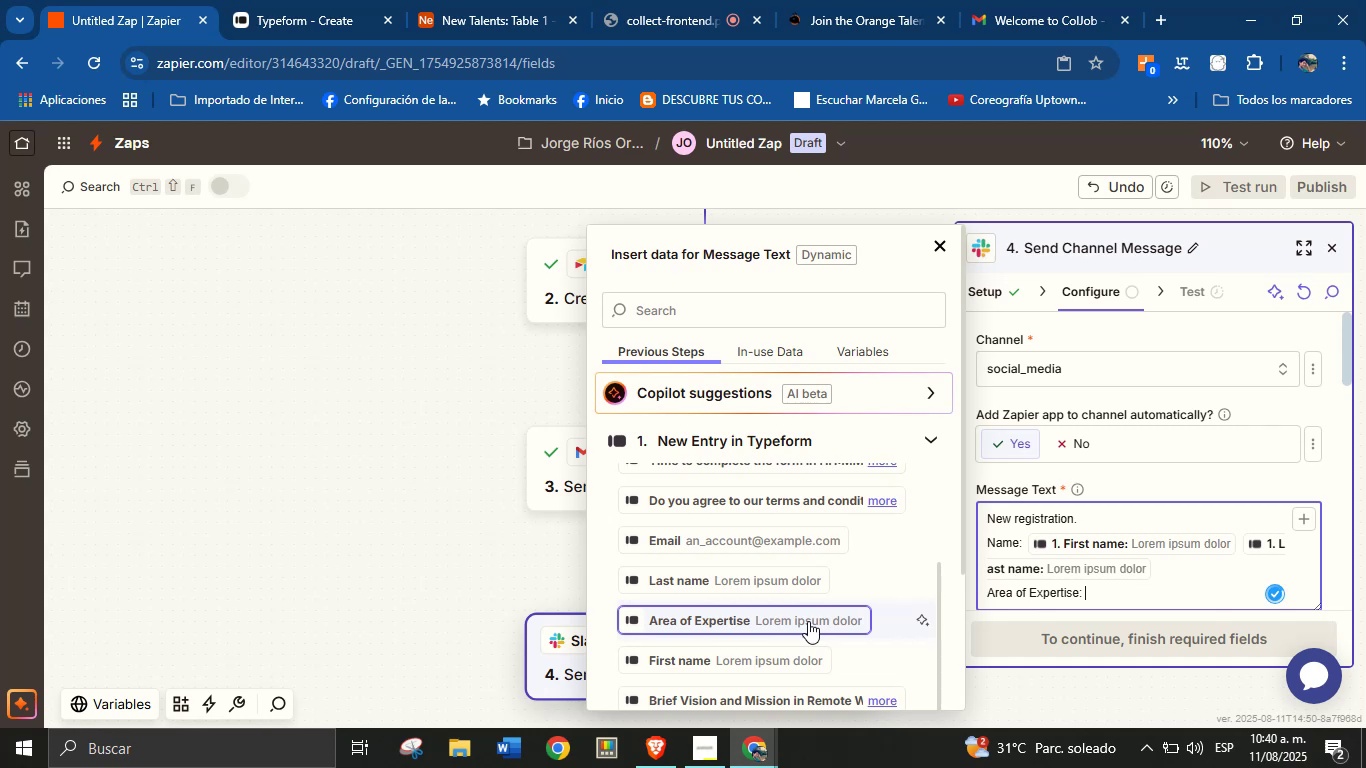 
left_click([808, 621])
 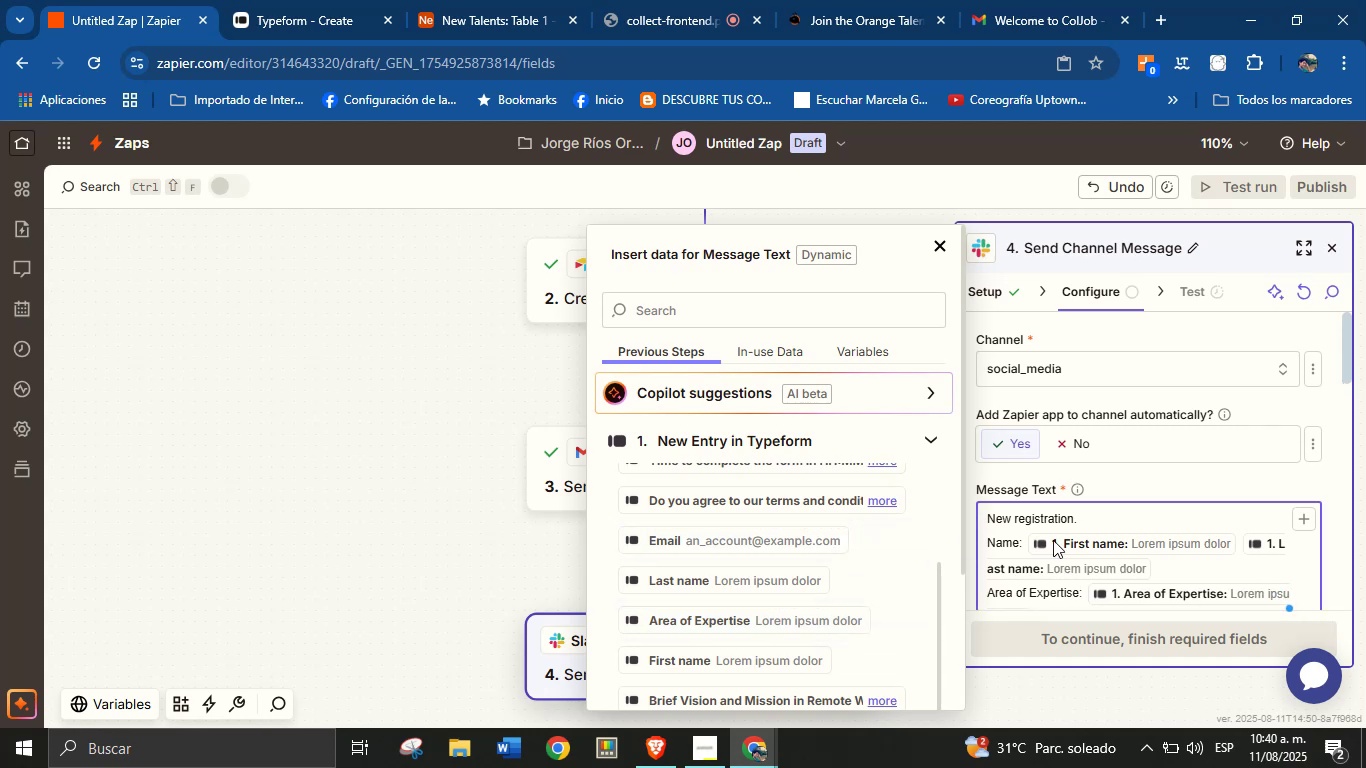 
key(Enter)
 